 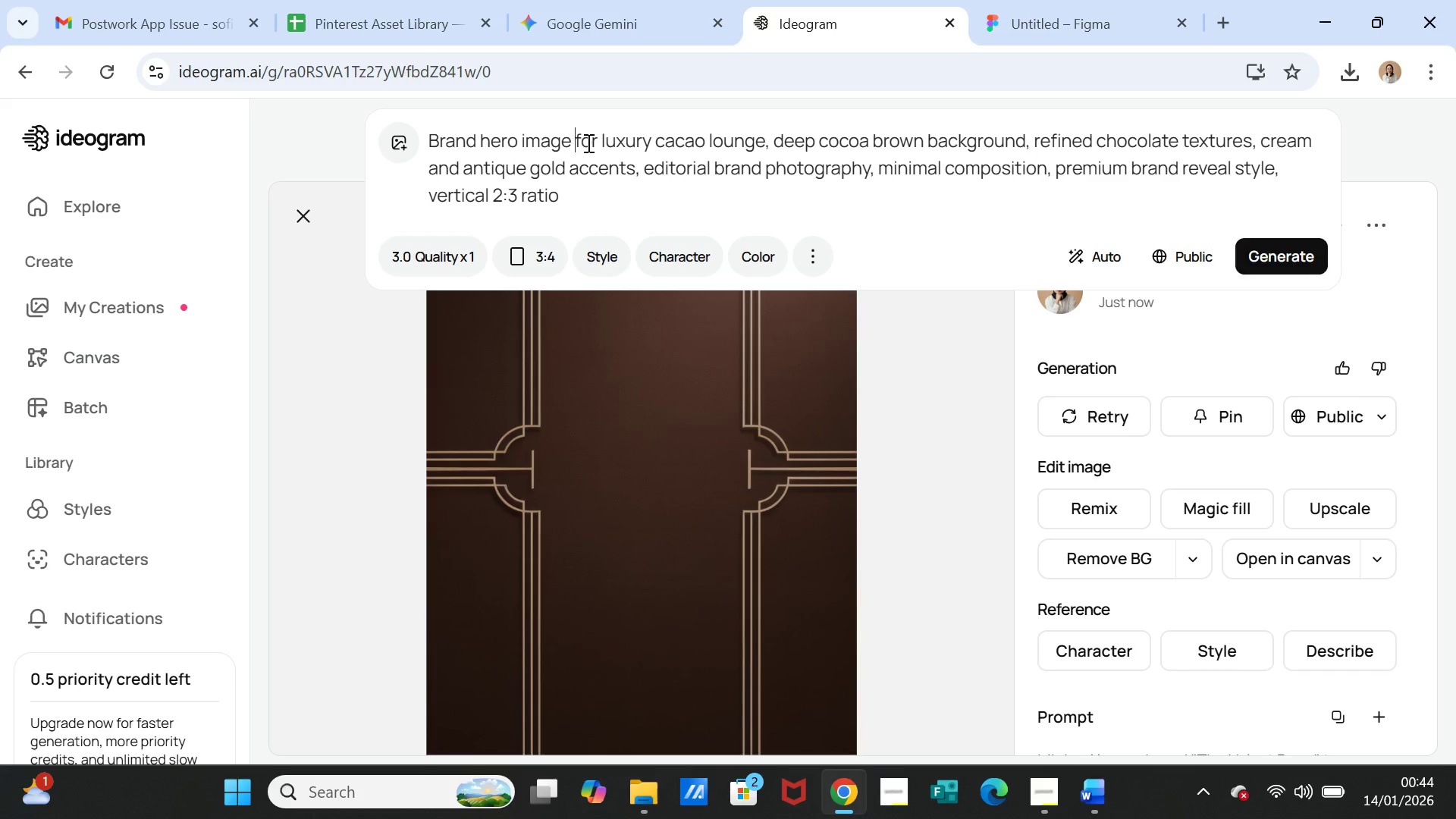 
left_click([481, 145])
 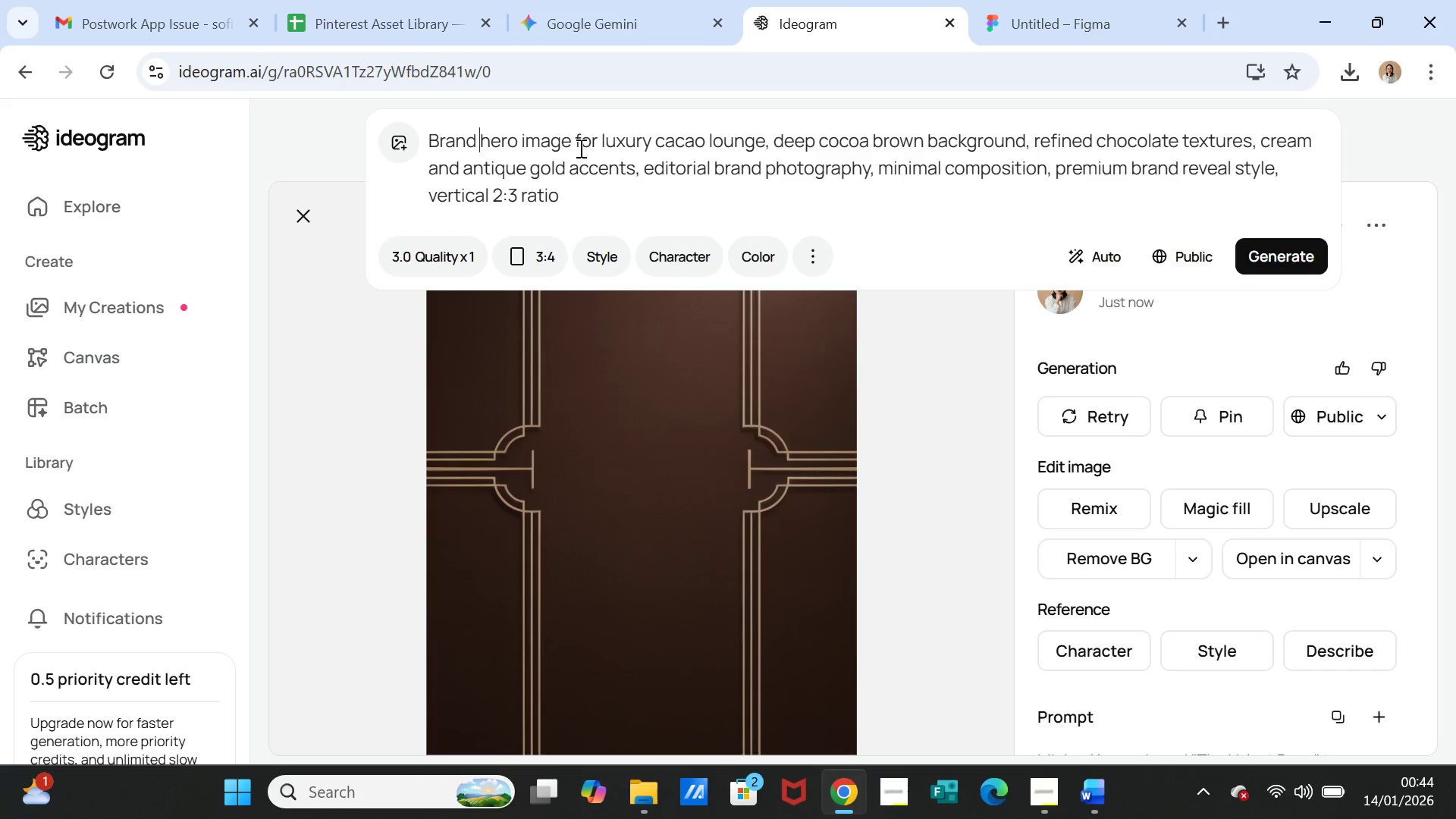 
key(Shift+Quote)
 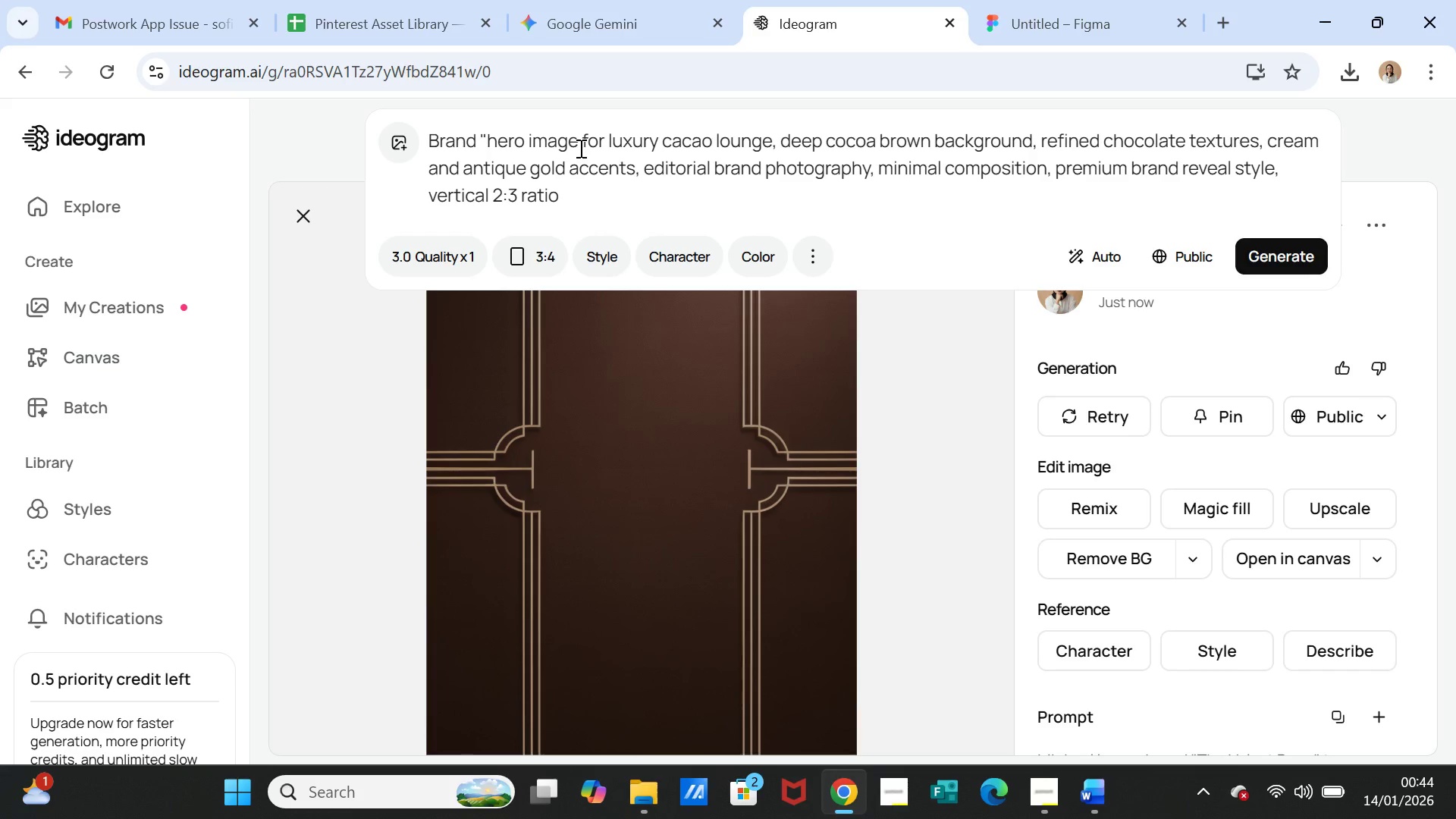 
key(Control+V)
 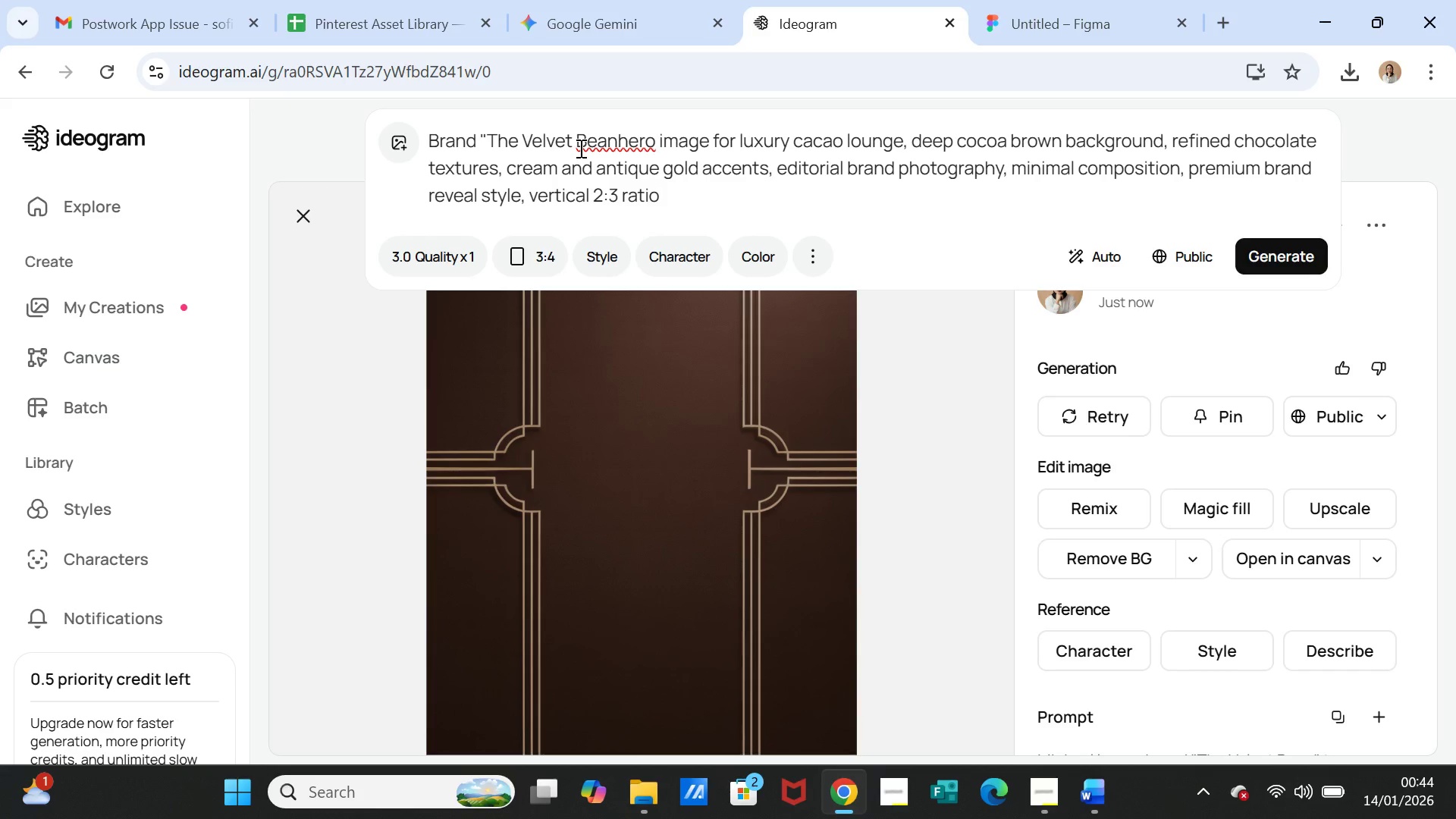 
key(Shift+Quote)
 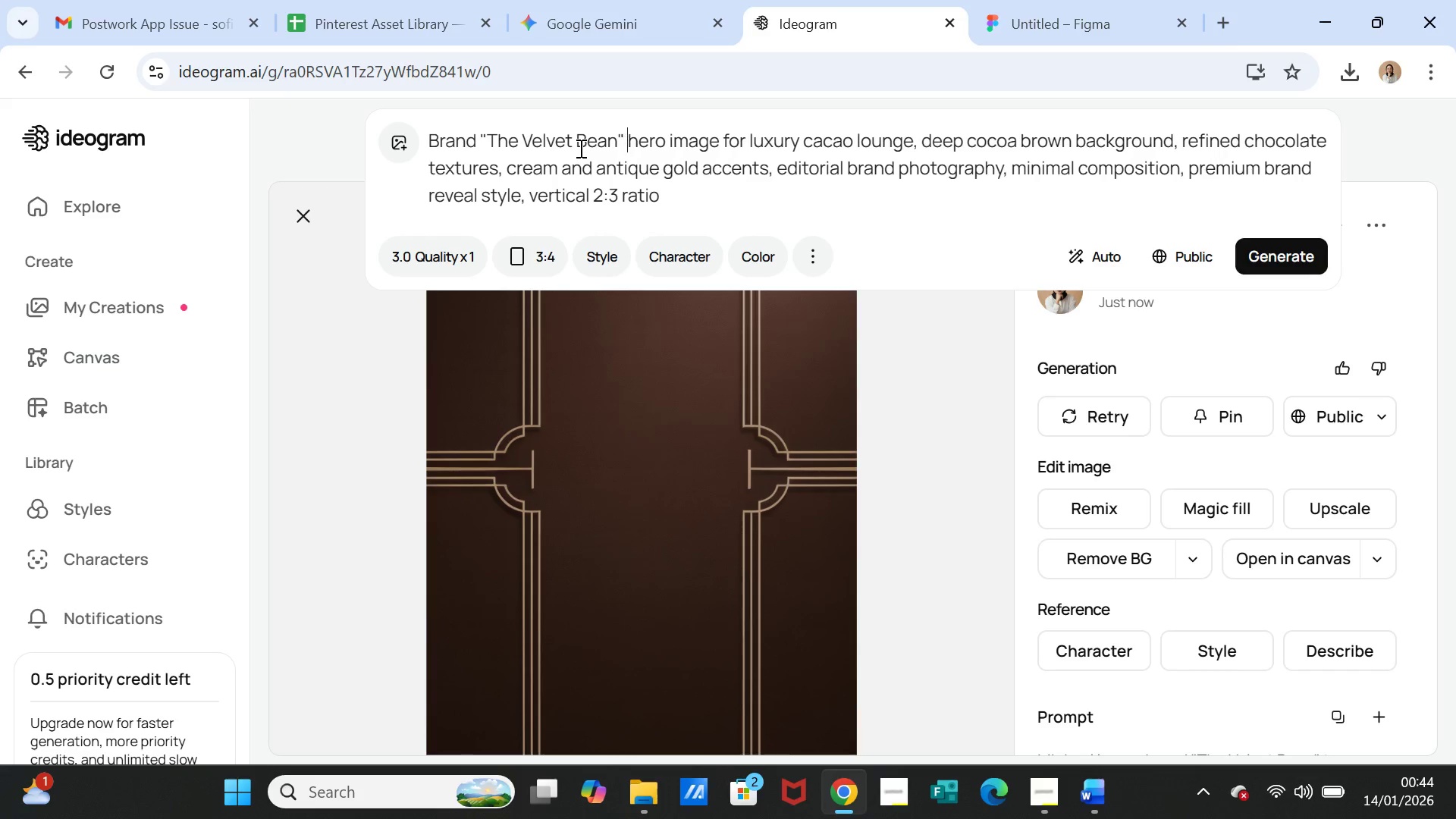 
key(Space)
 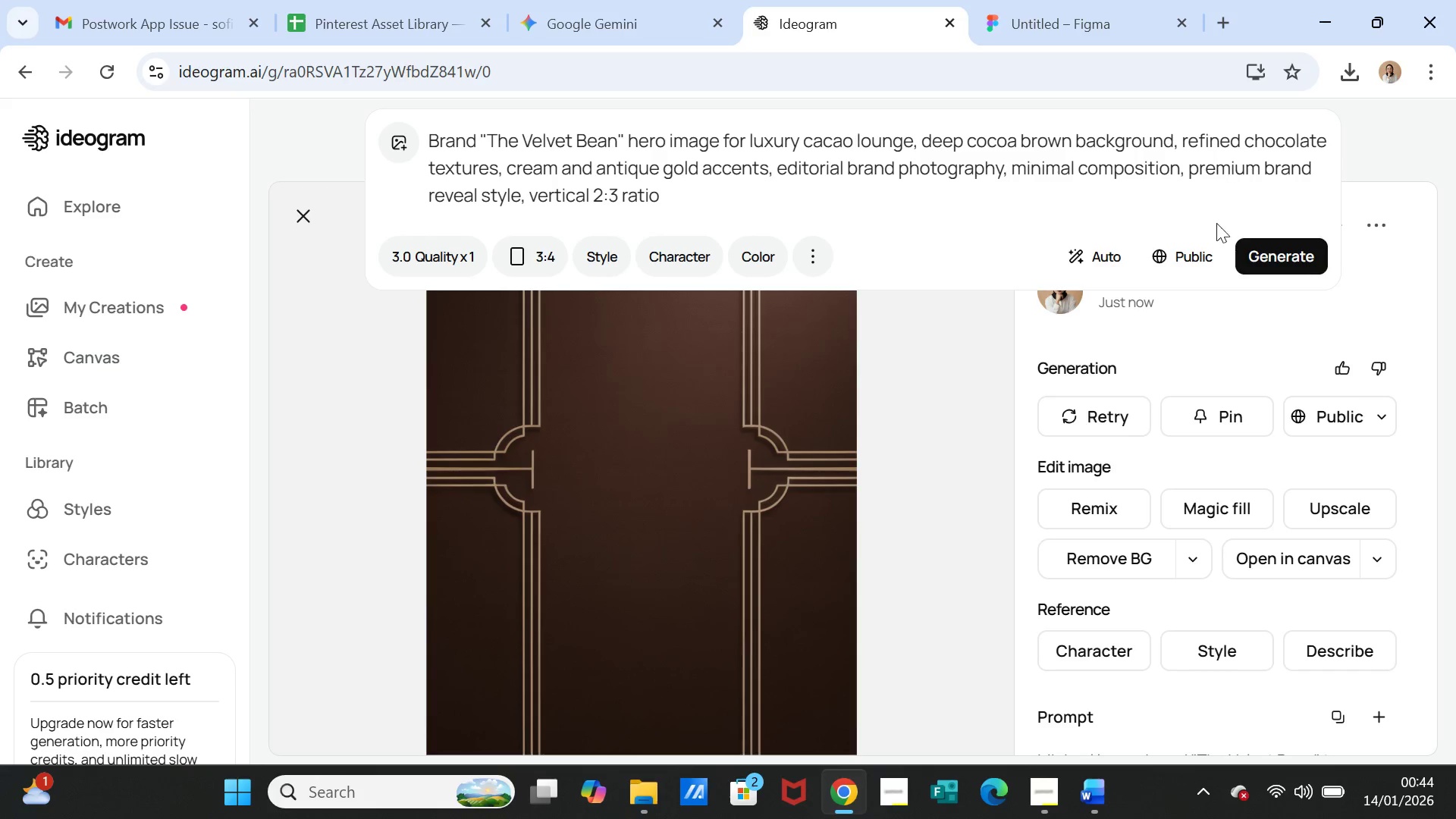 
left_click([1259, 253])
 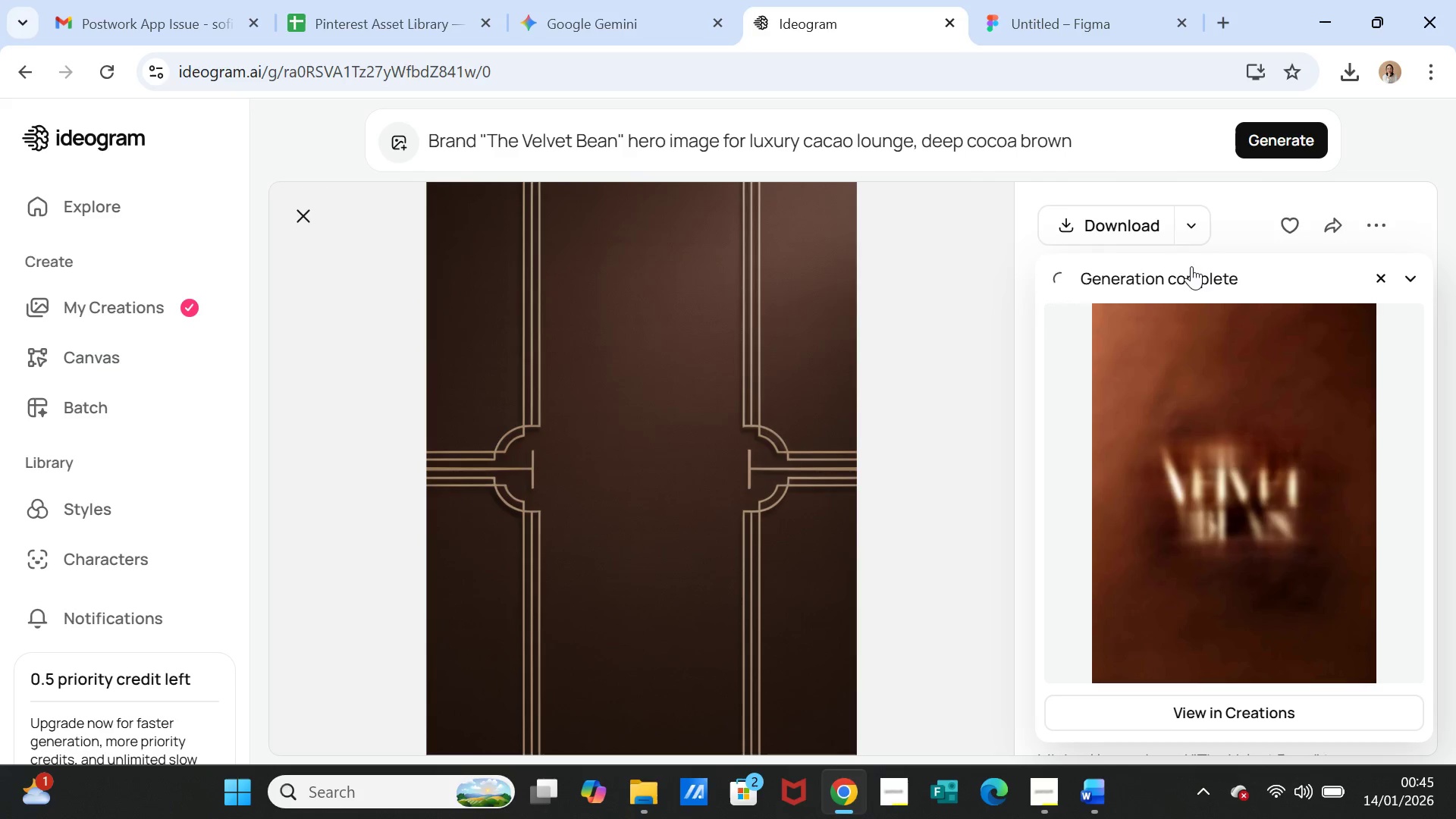 
wait(41.44)
 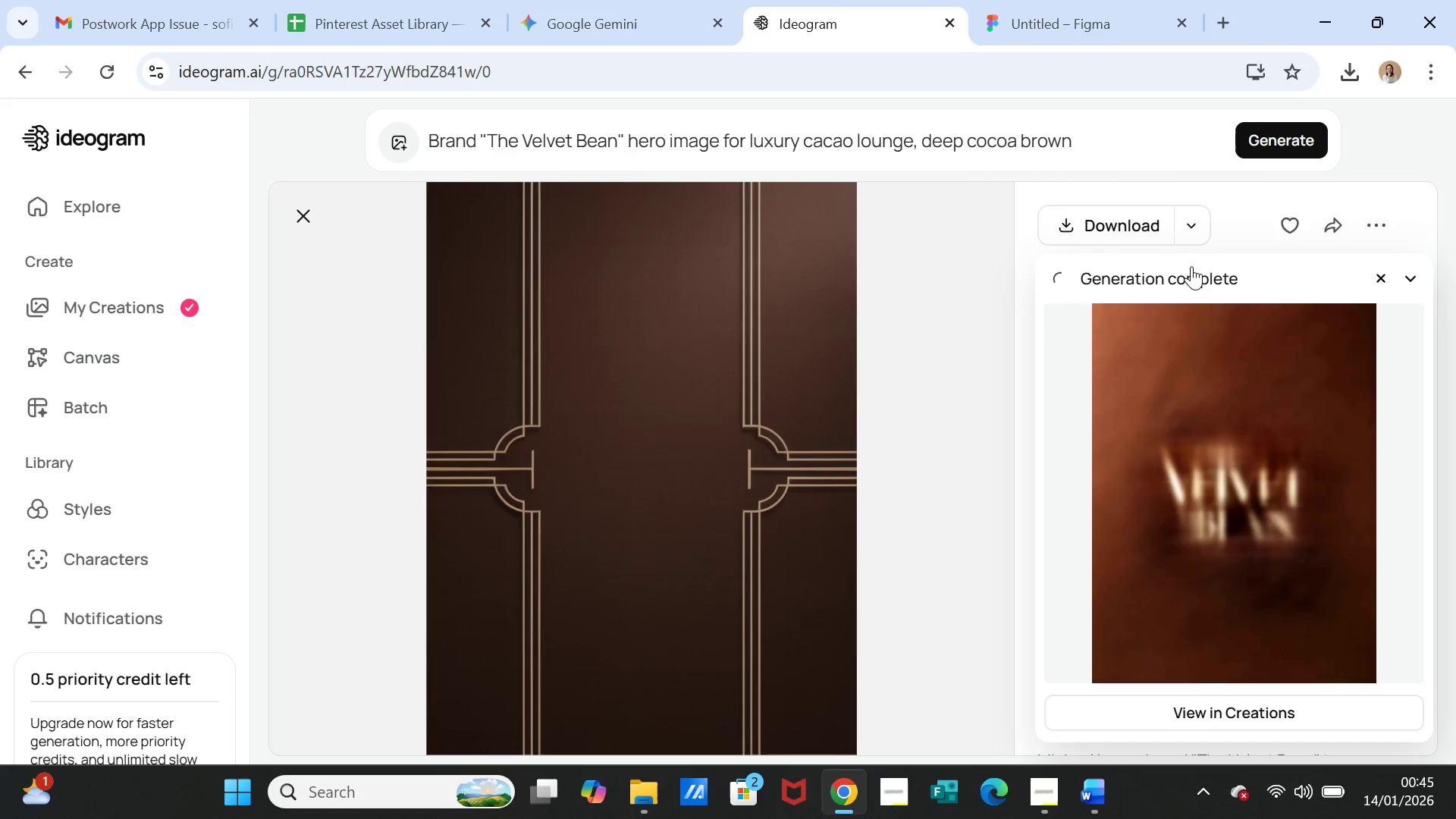 
left_click([1072, 228])
 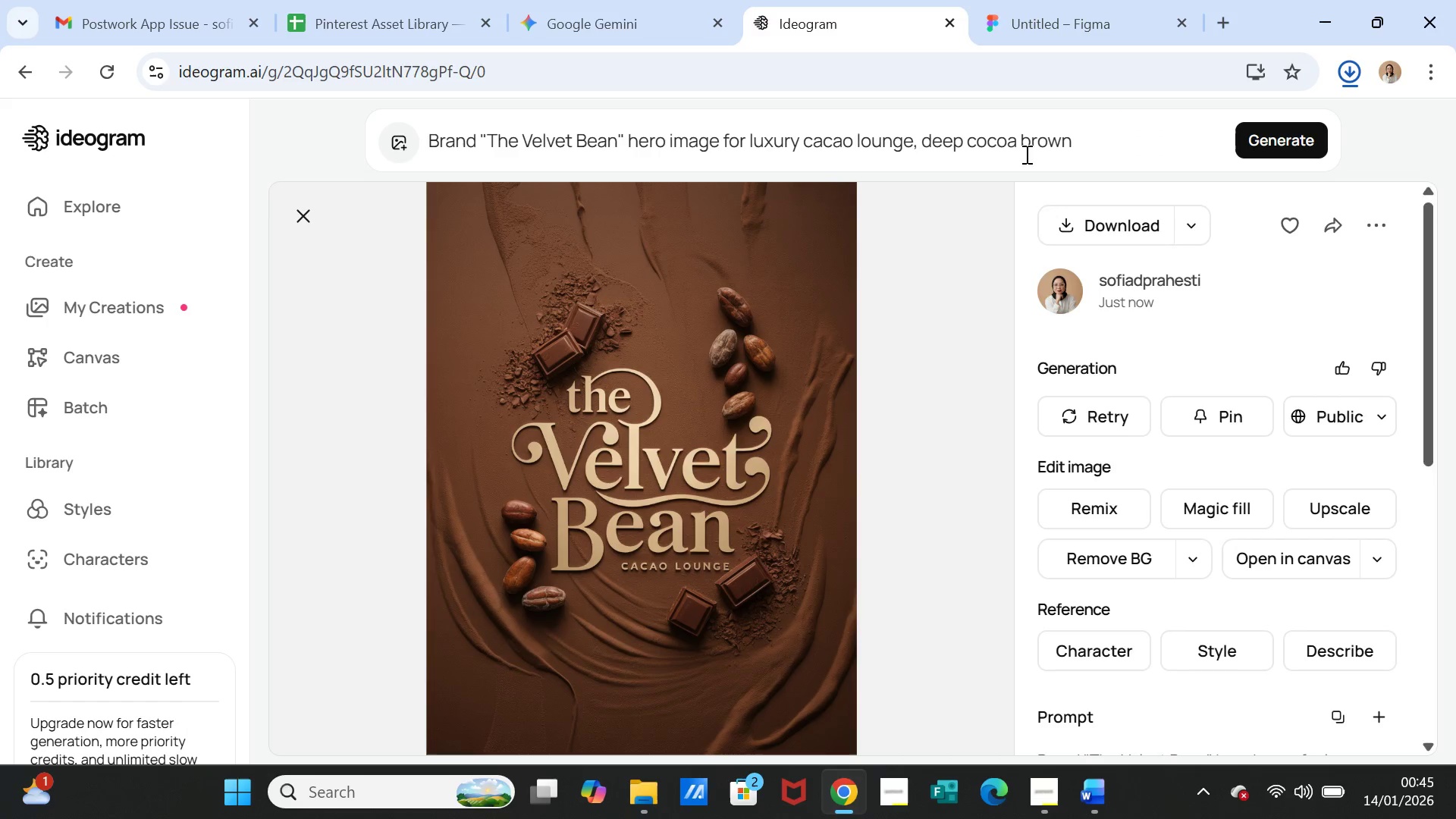 
left_click([1031, 31])
 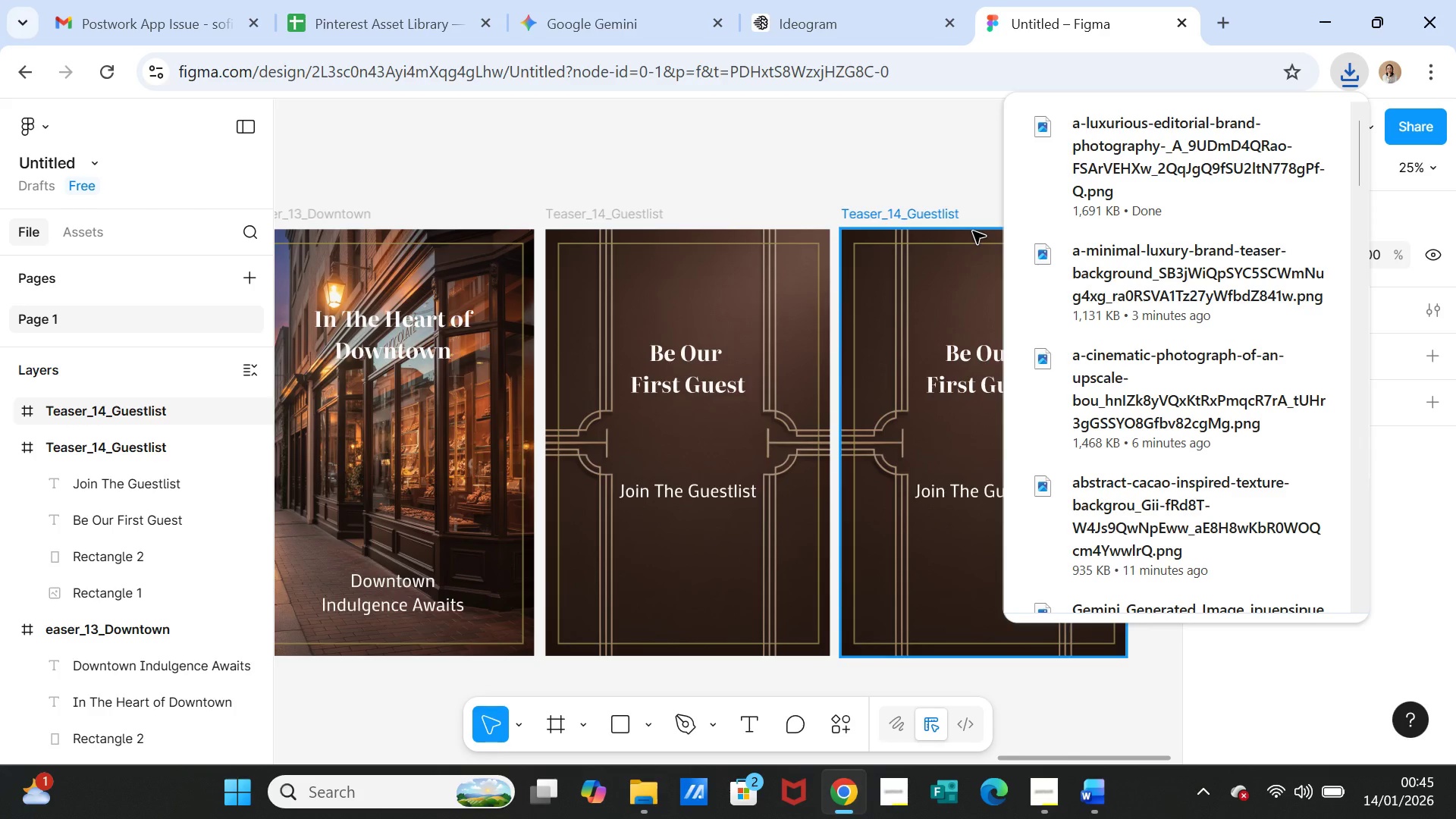 
left_click([973, 231])
 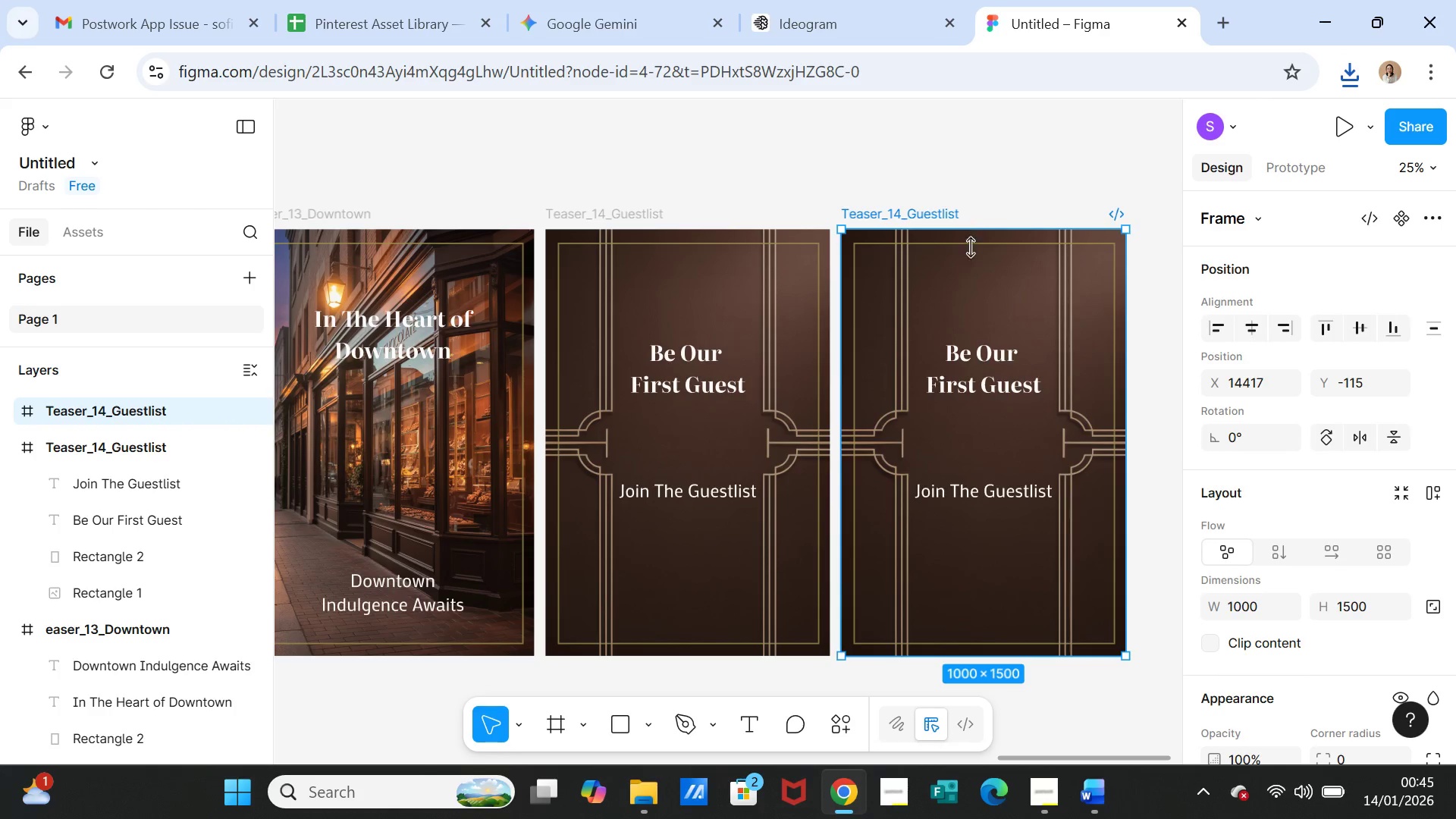 
left_click([972, 251])
 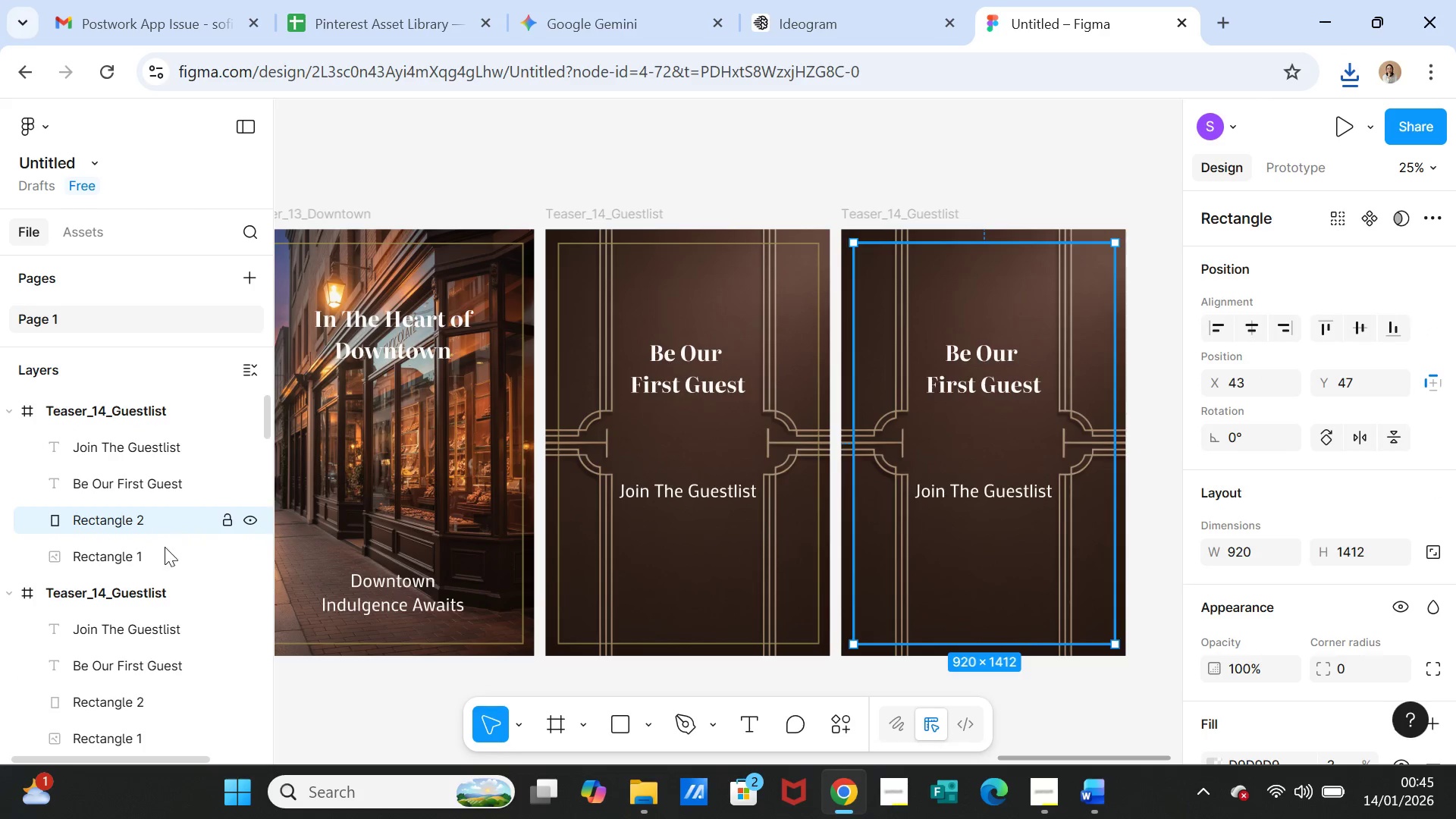 
left_click([154, 551])
 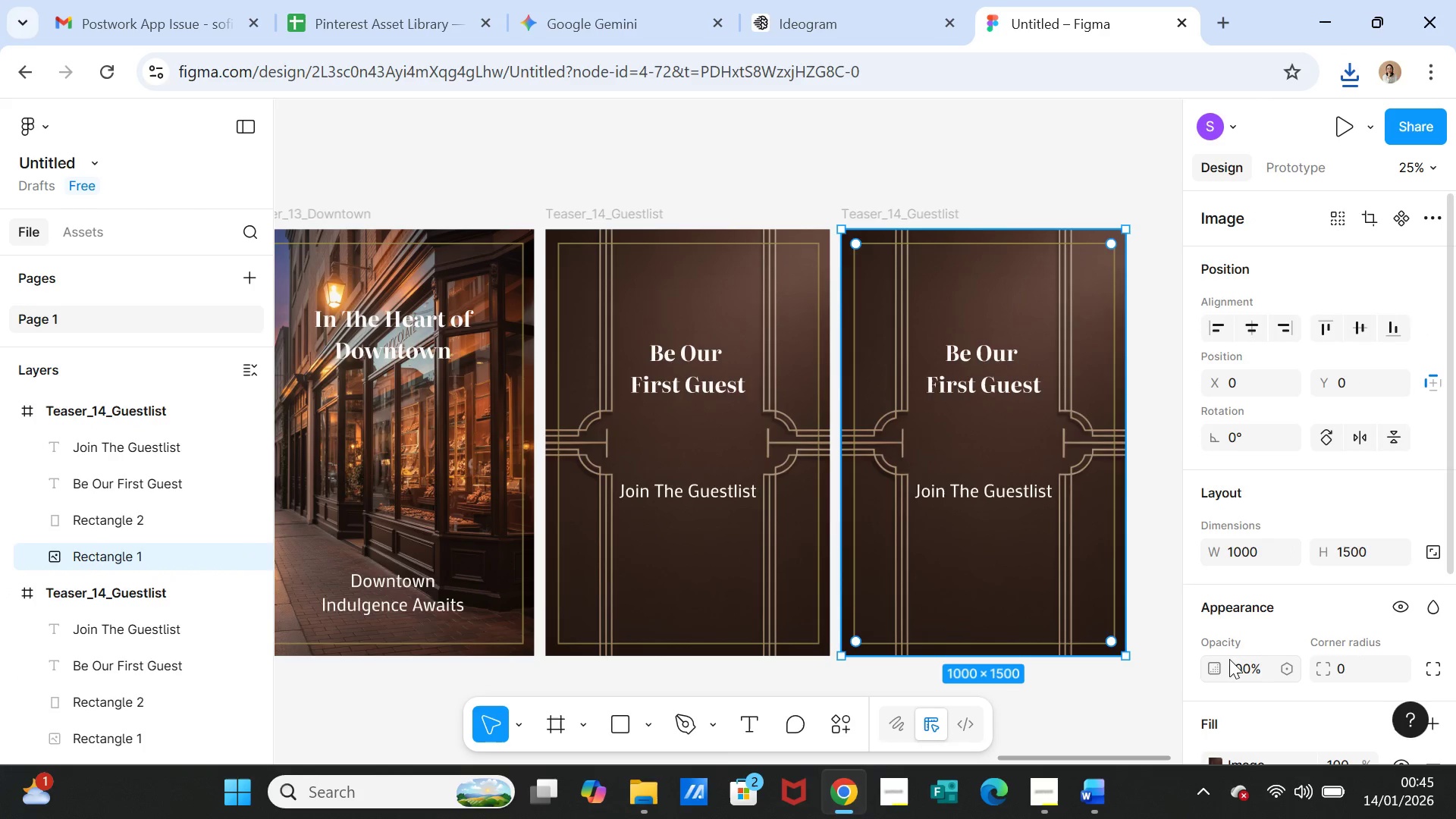 
scroll: coordinate [1249, 629], scroll_direction: down, amount: 1.0
 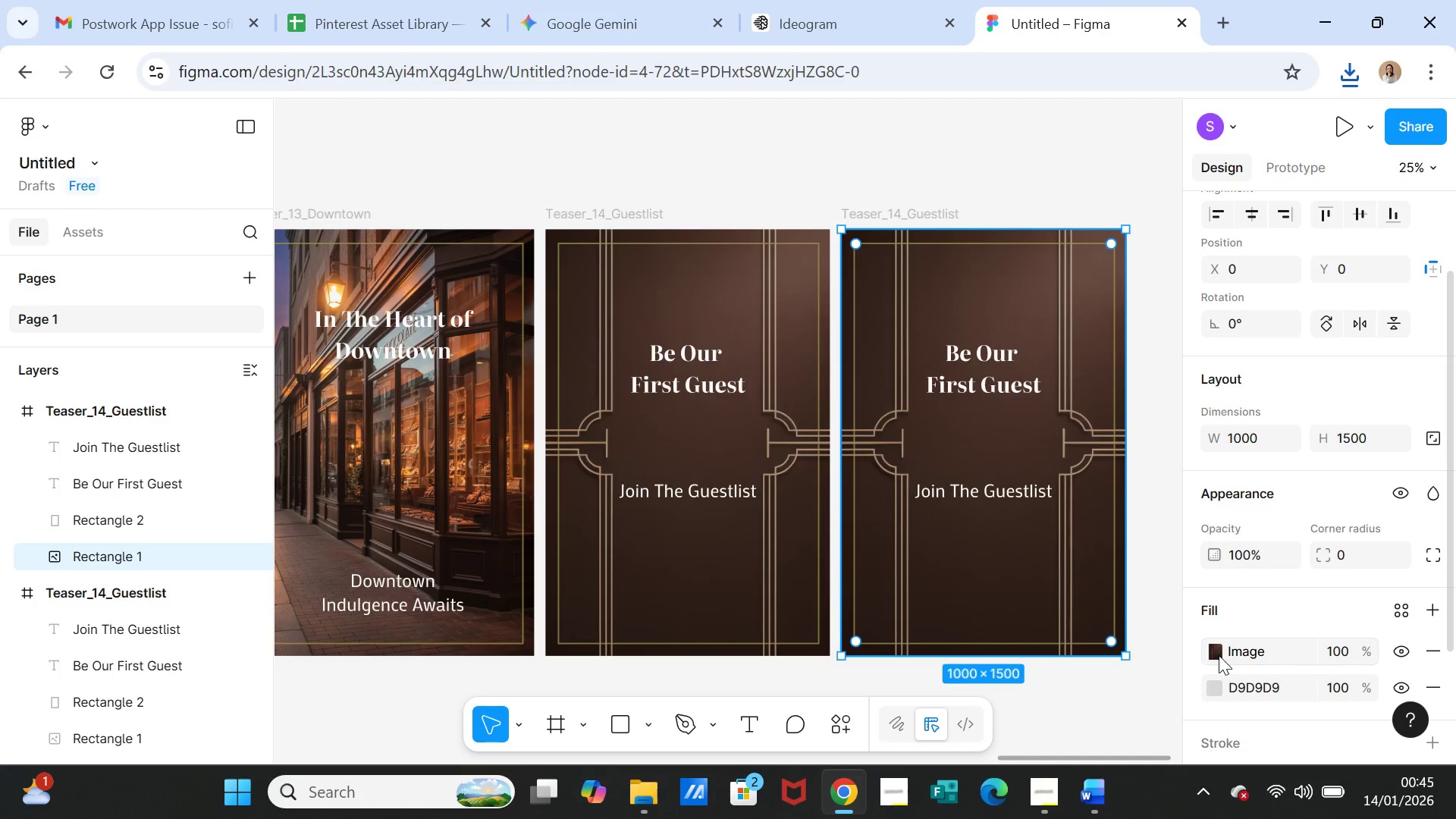 
left_click([1218, 655])
 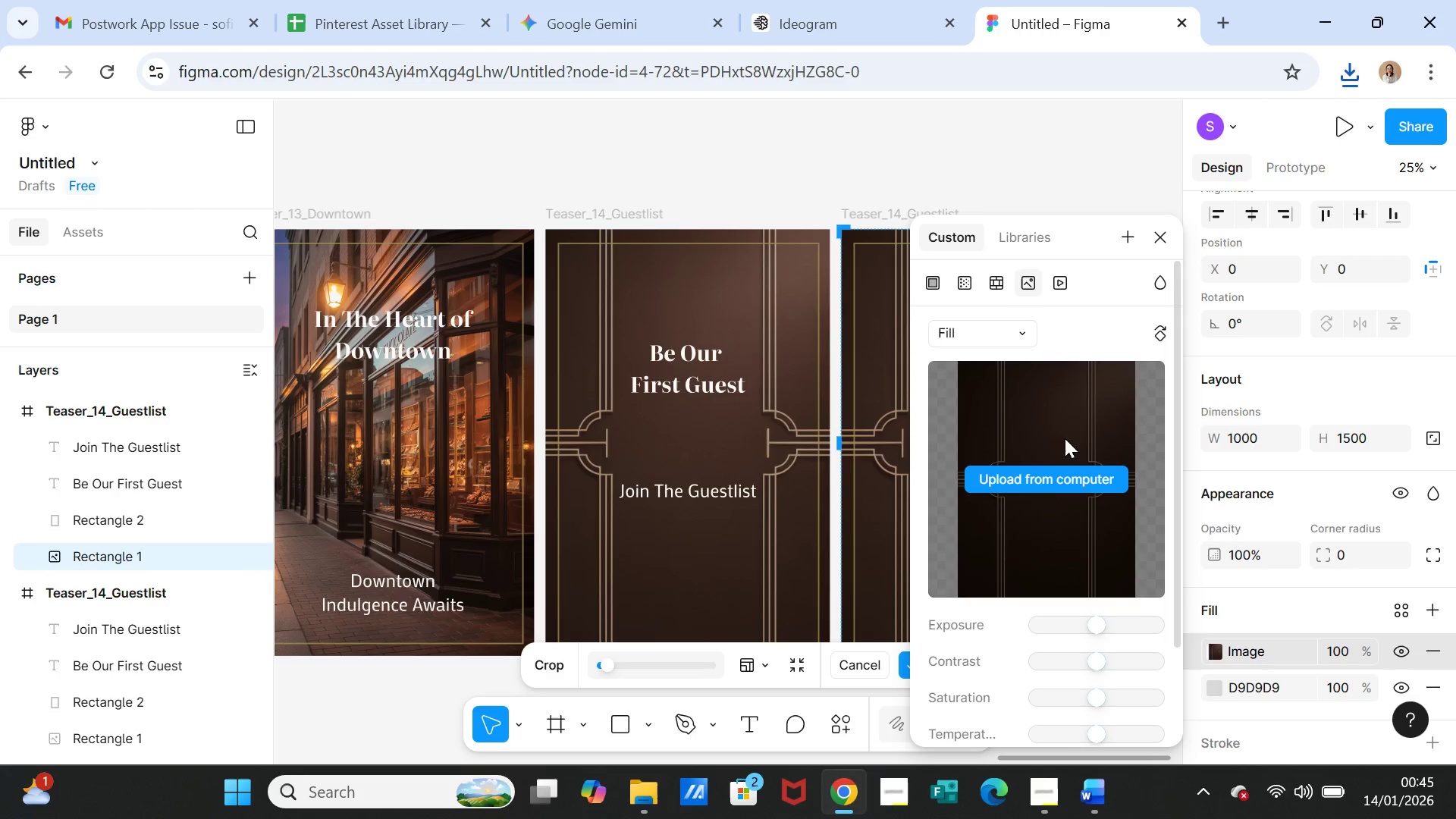 
left_click([1050, 475])
 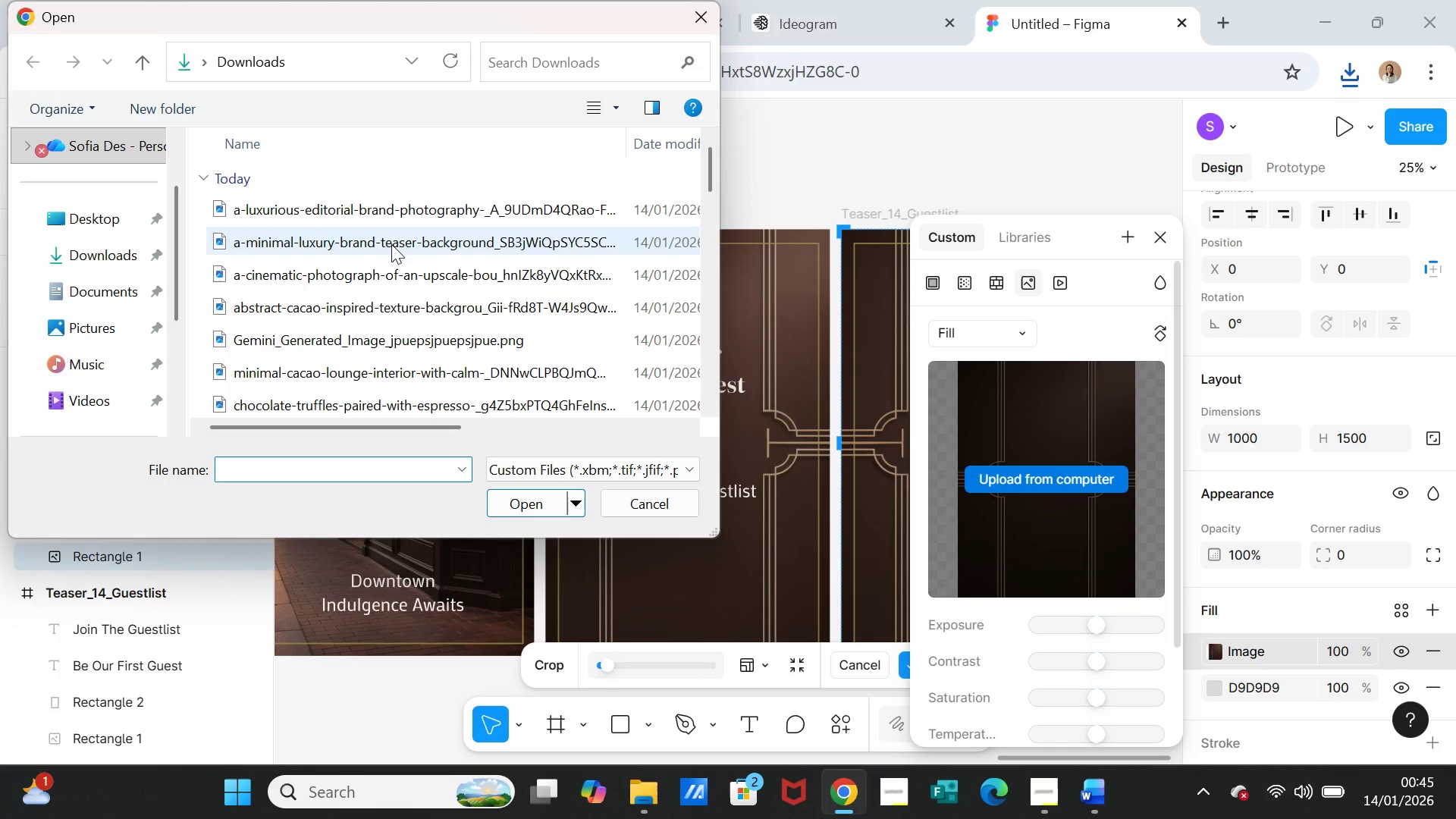 
left_click([390, 214])
 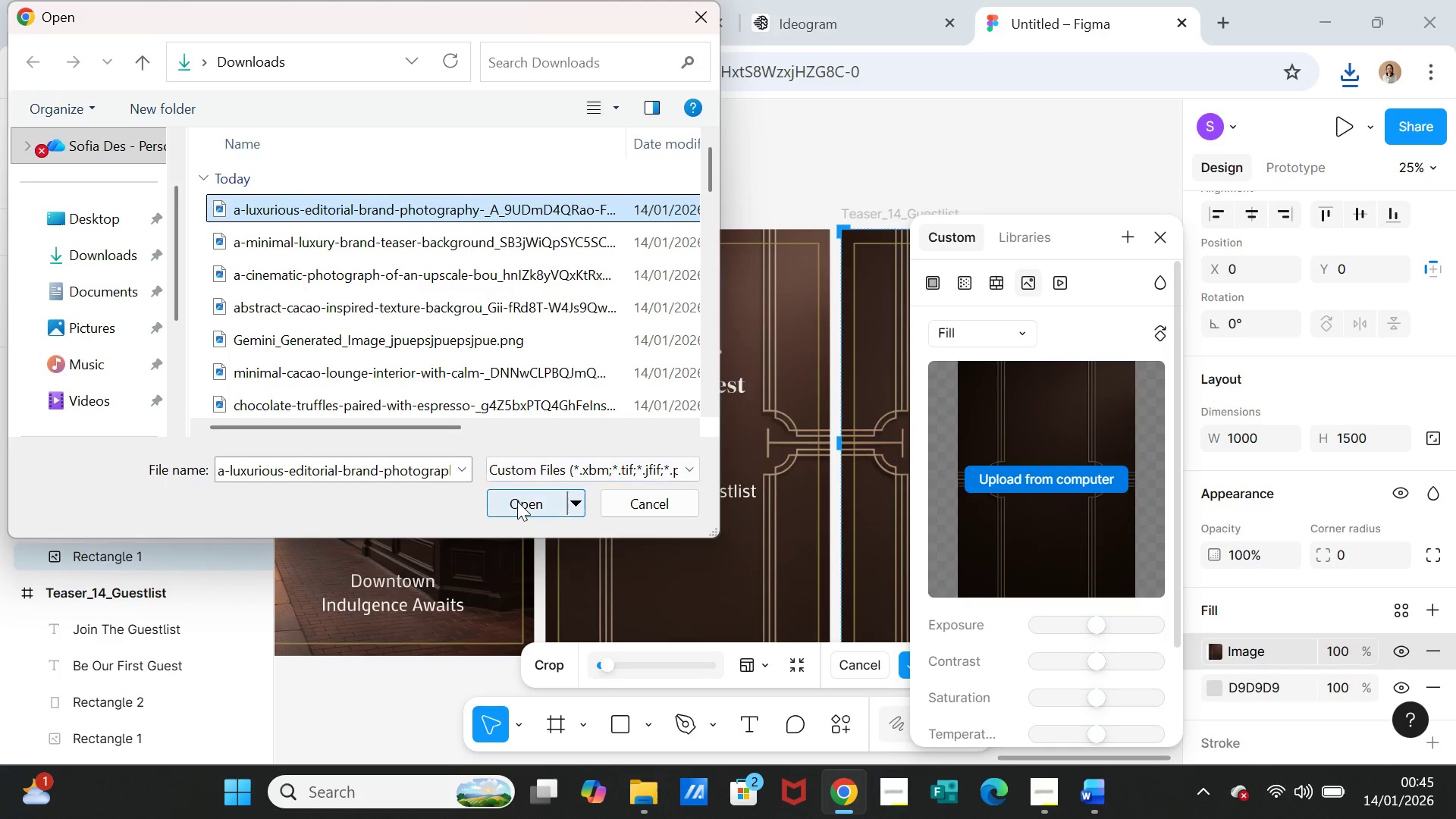 
left_click([517, 501])
 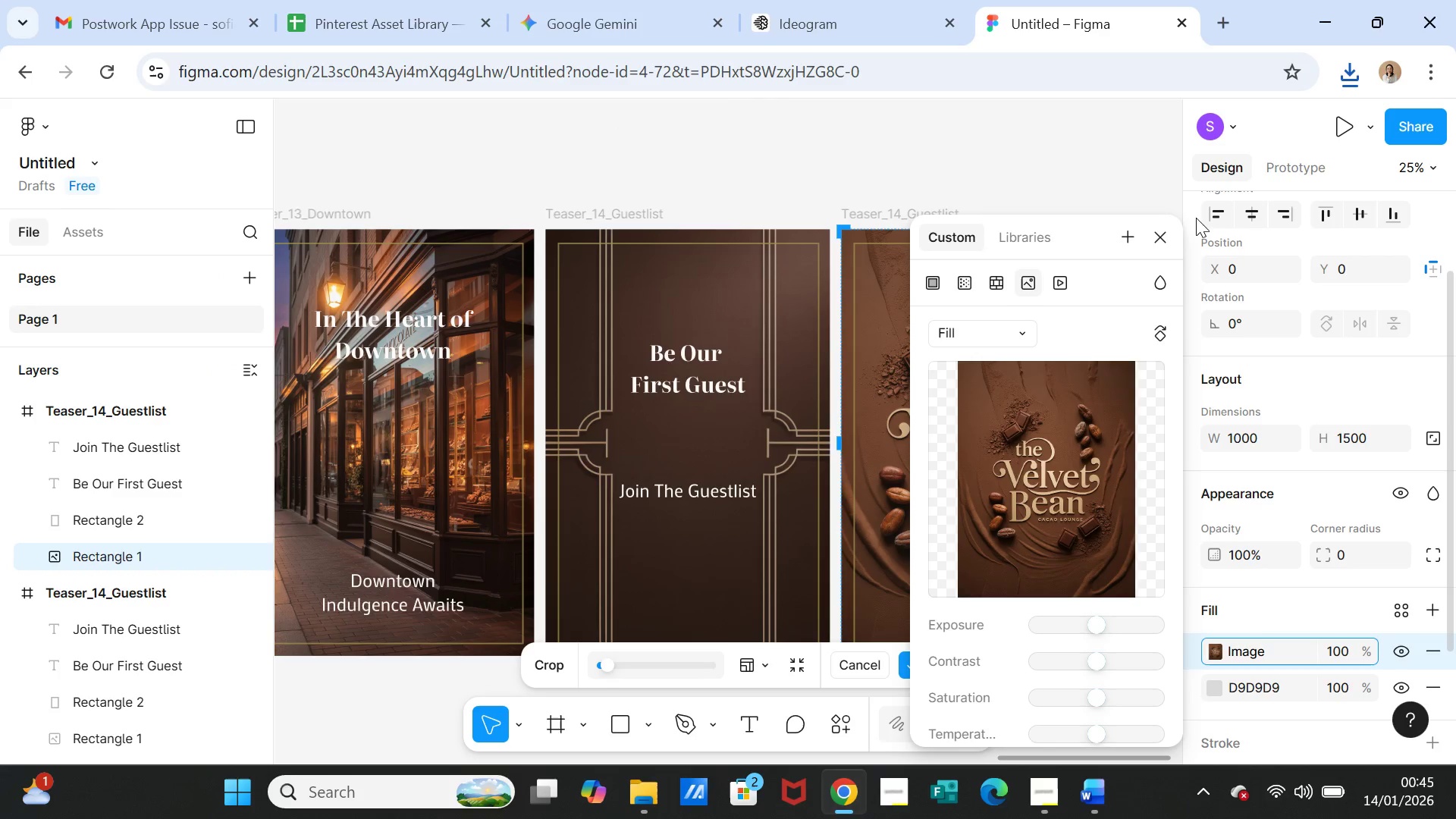 
left_click([1170, 231])
 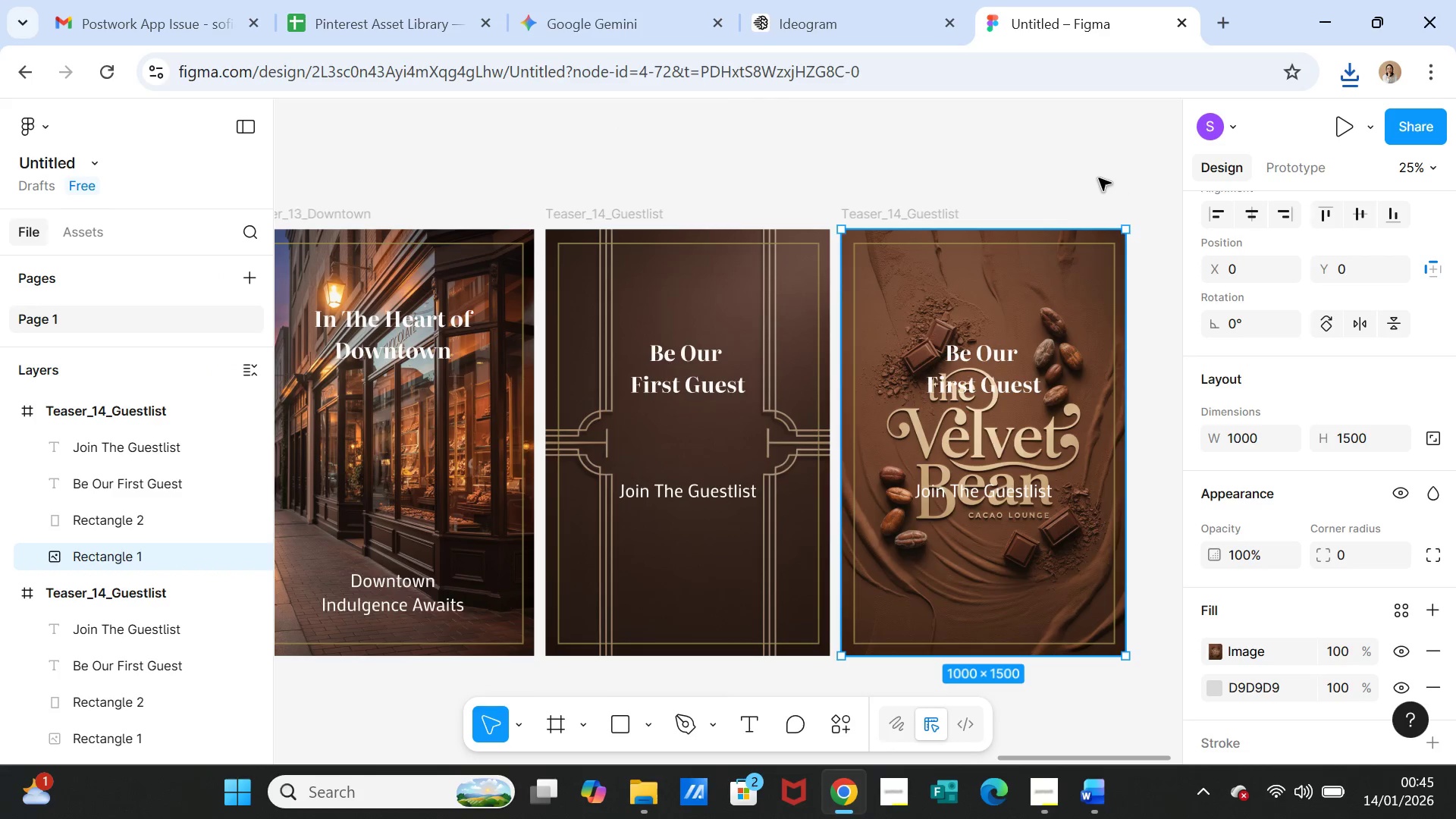 
left_click([1096, 174])
 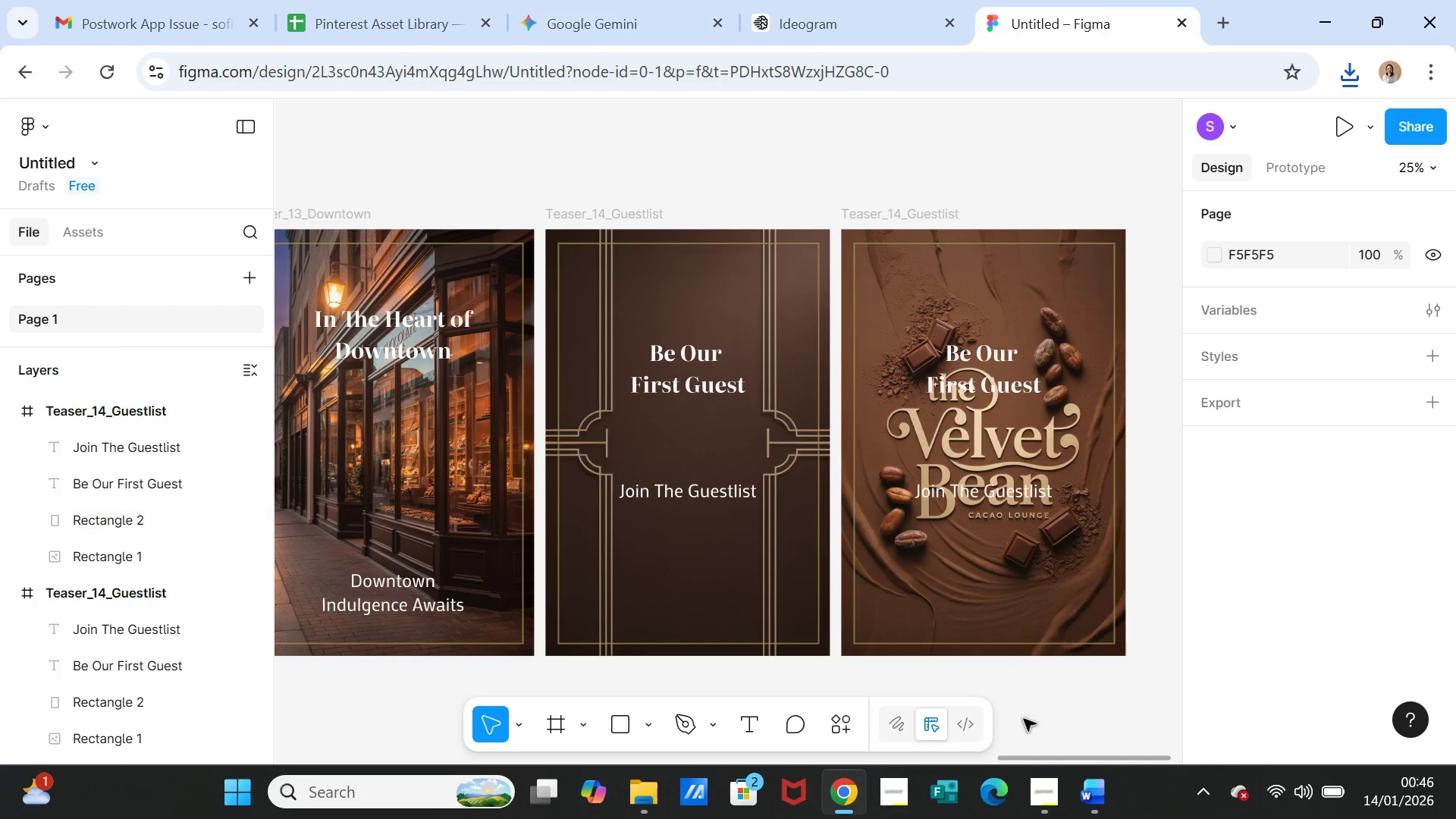 
left_click([1081, 793])
 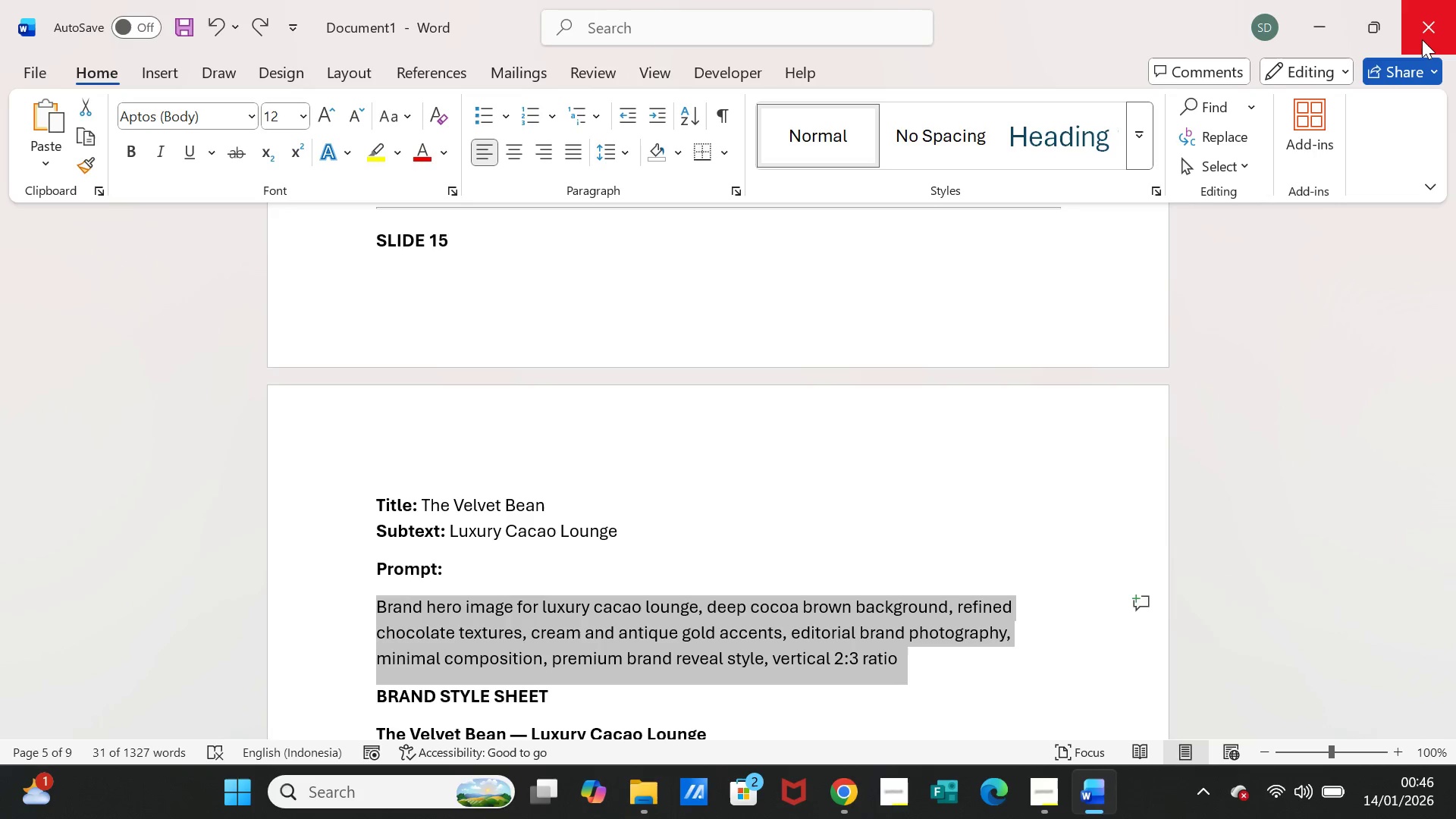 
wait(8.38)
 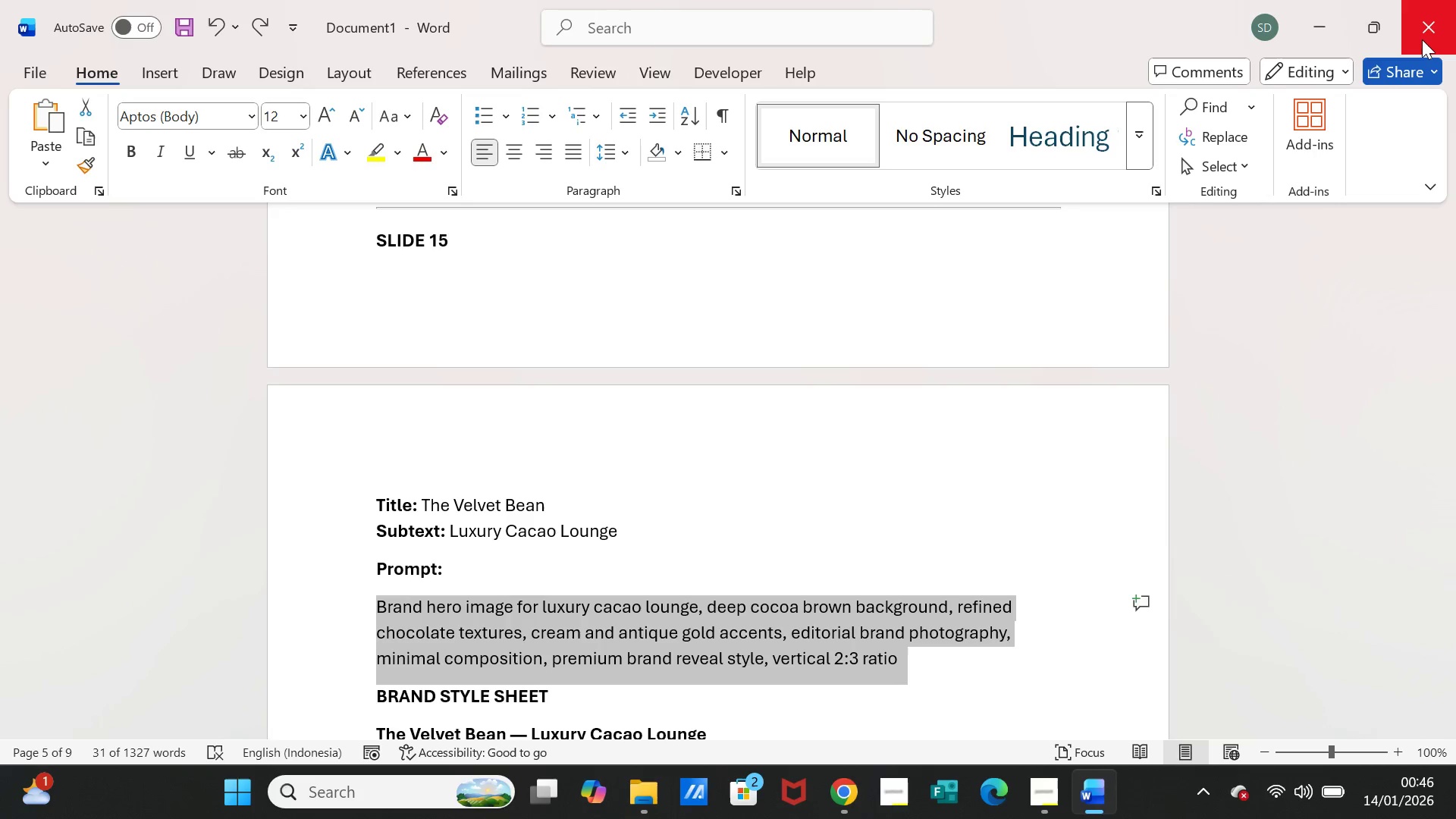 
left_click([833, 790])
 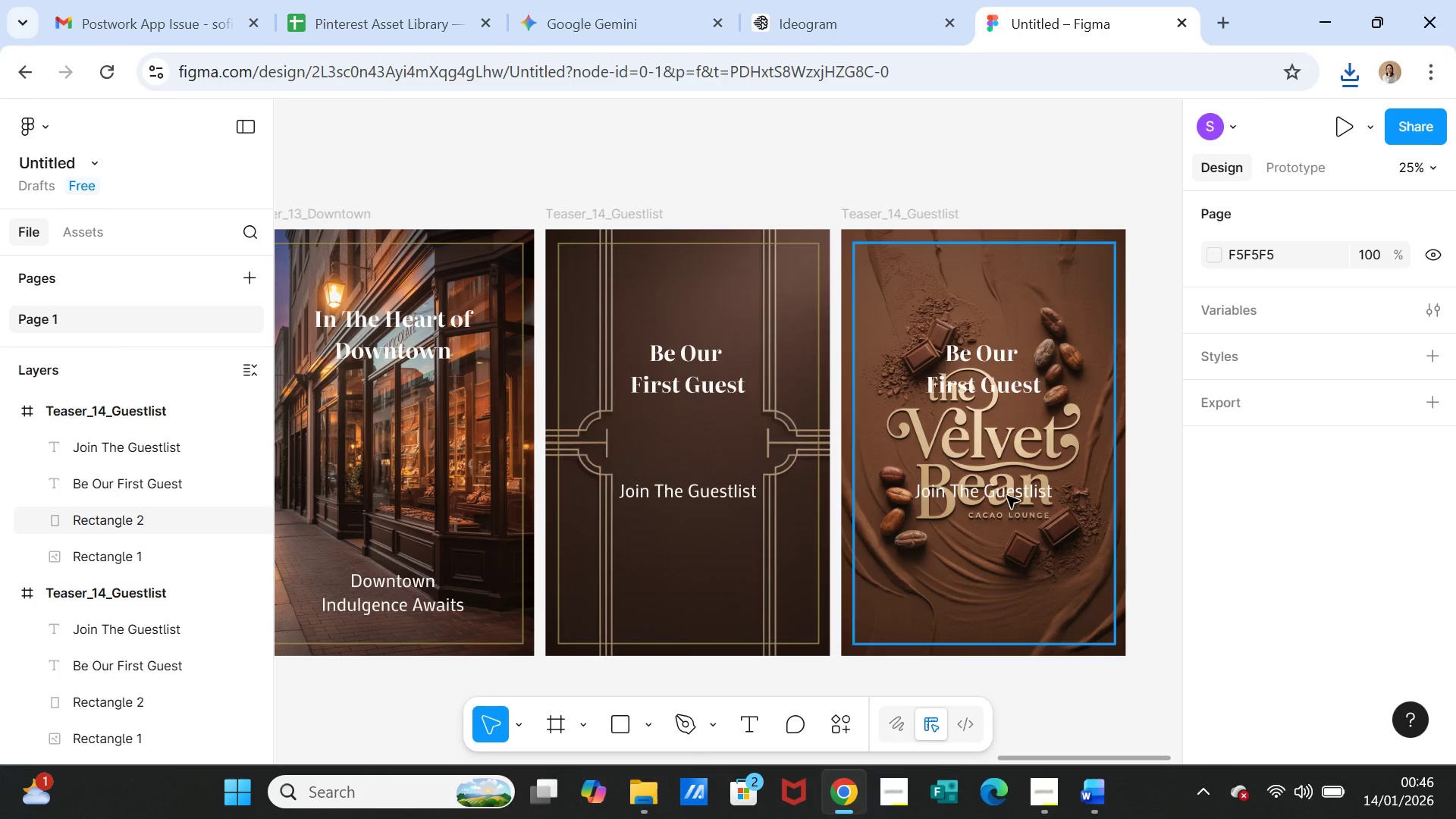 
left_click([1007, 494])
 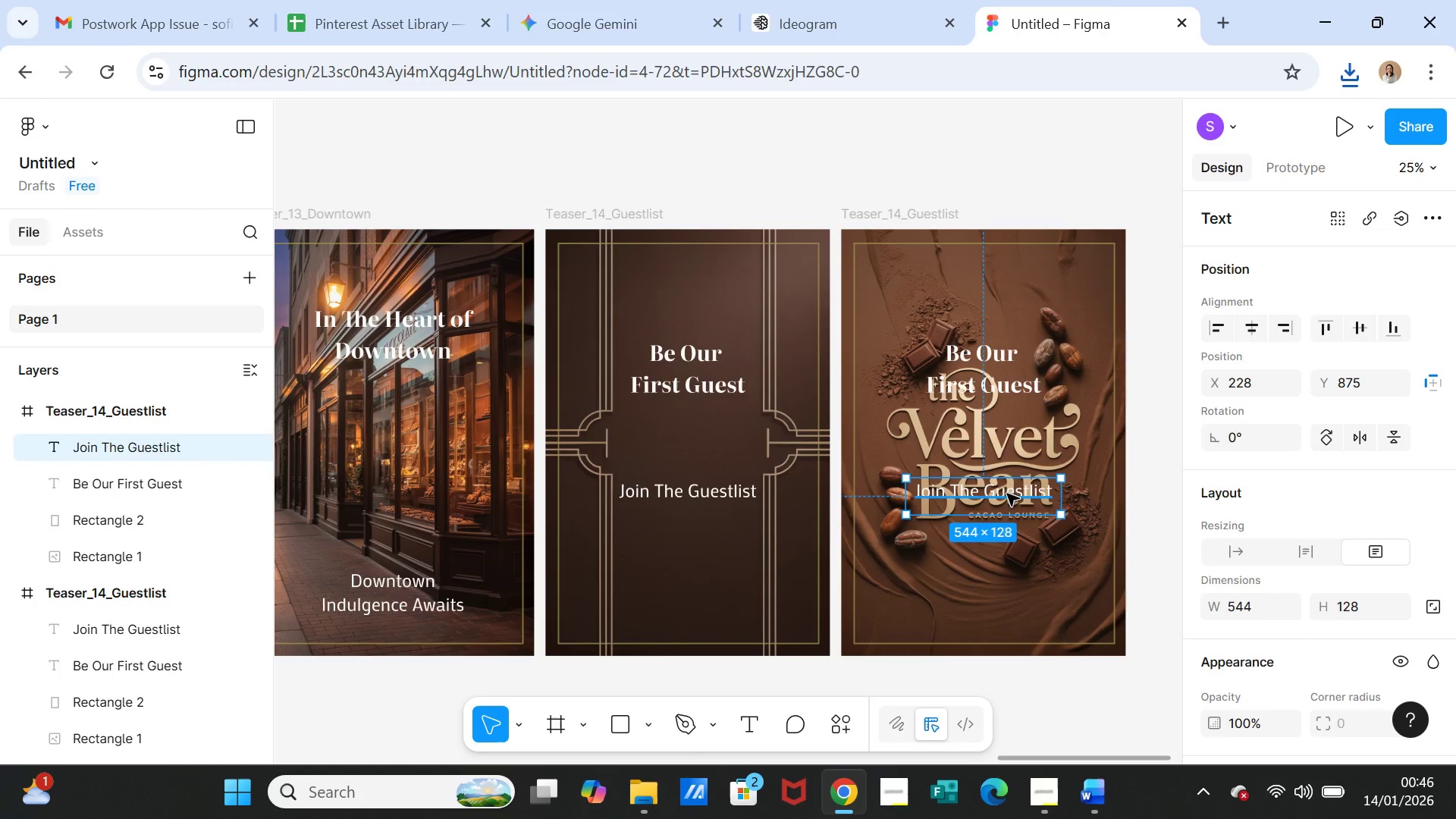 
key(Delete)
 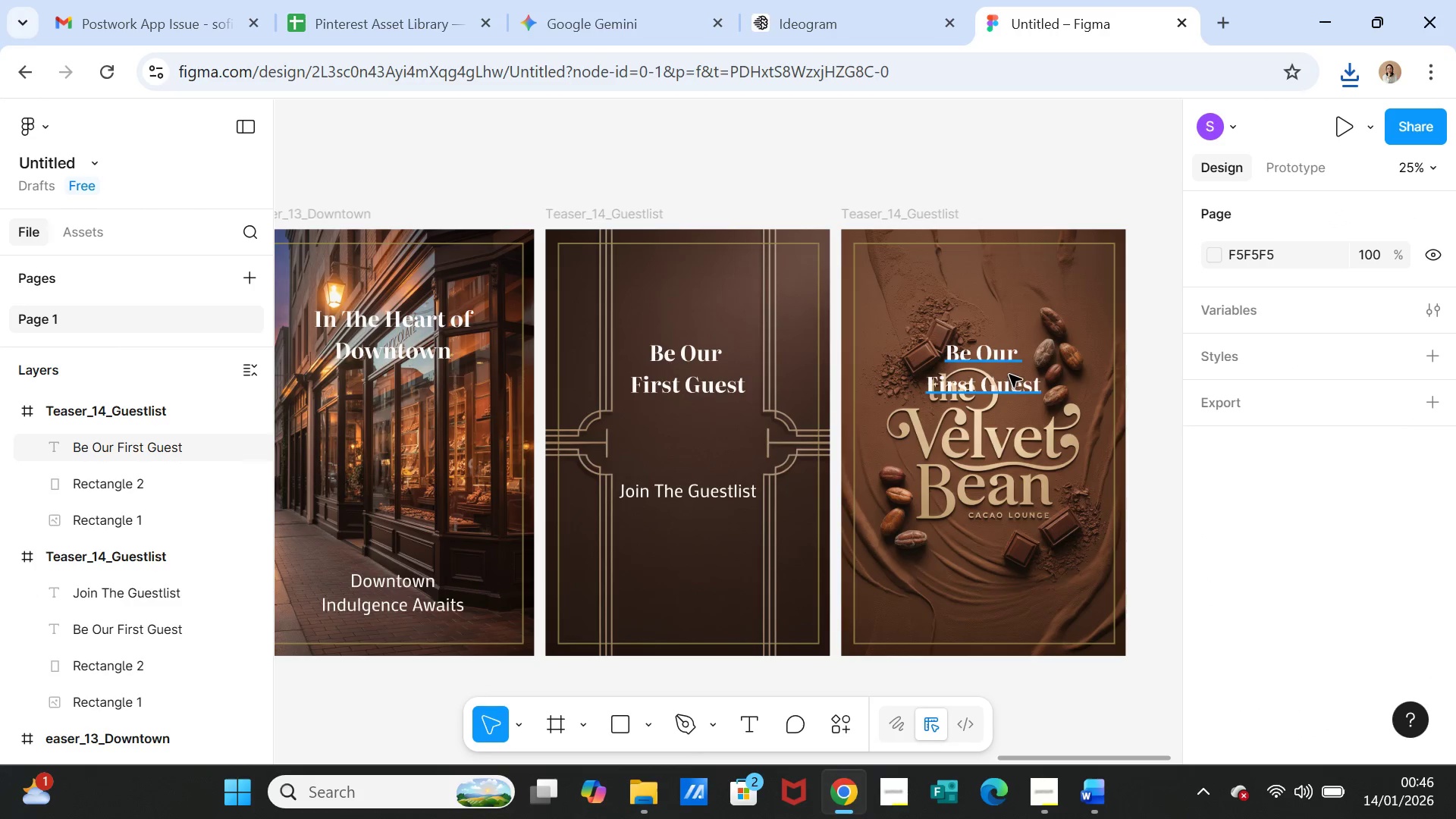 
left_click([1009, 369])
 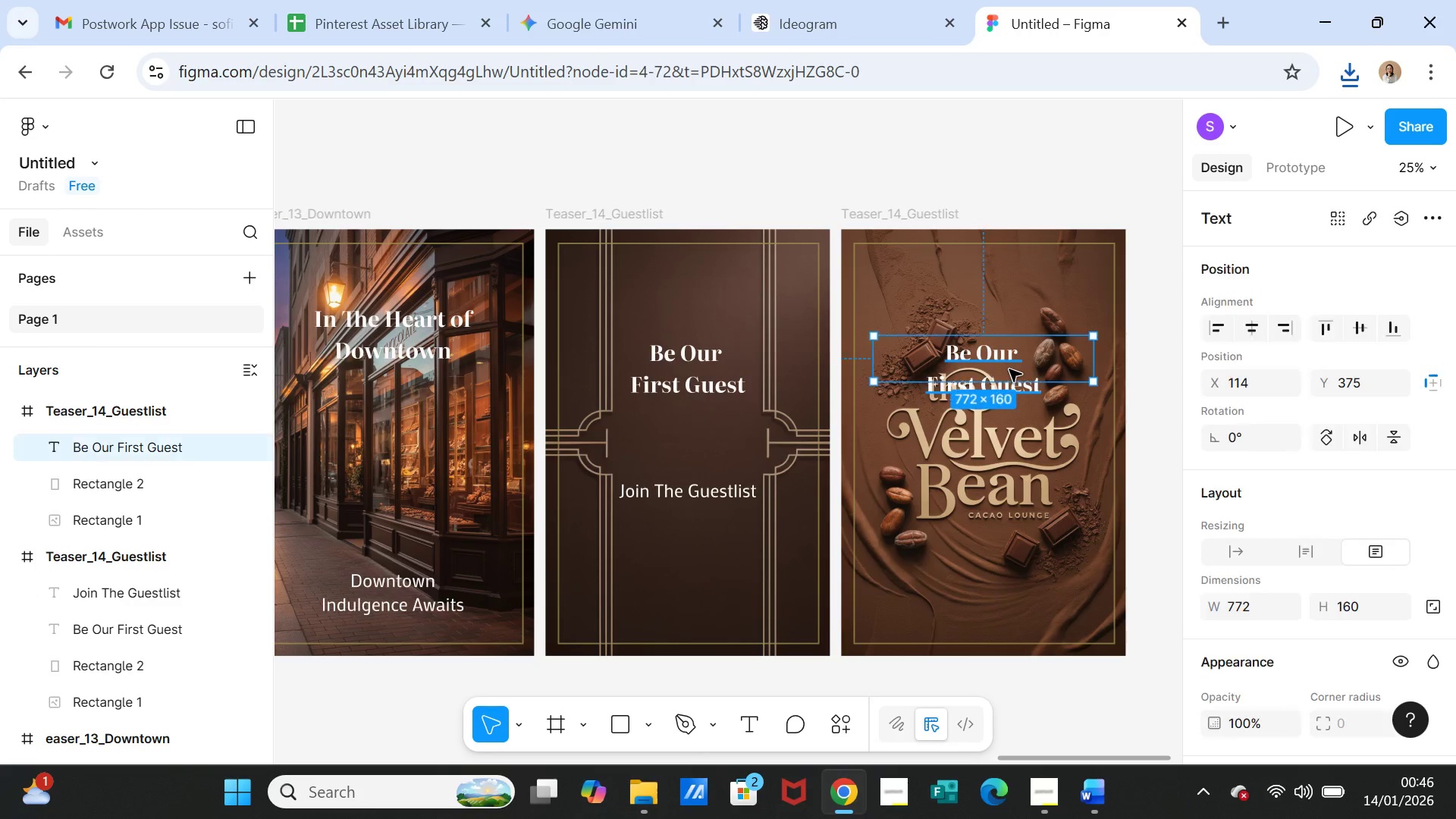 
key(Delete)
 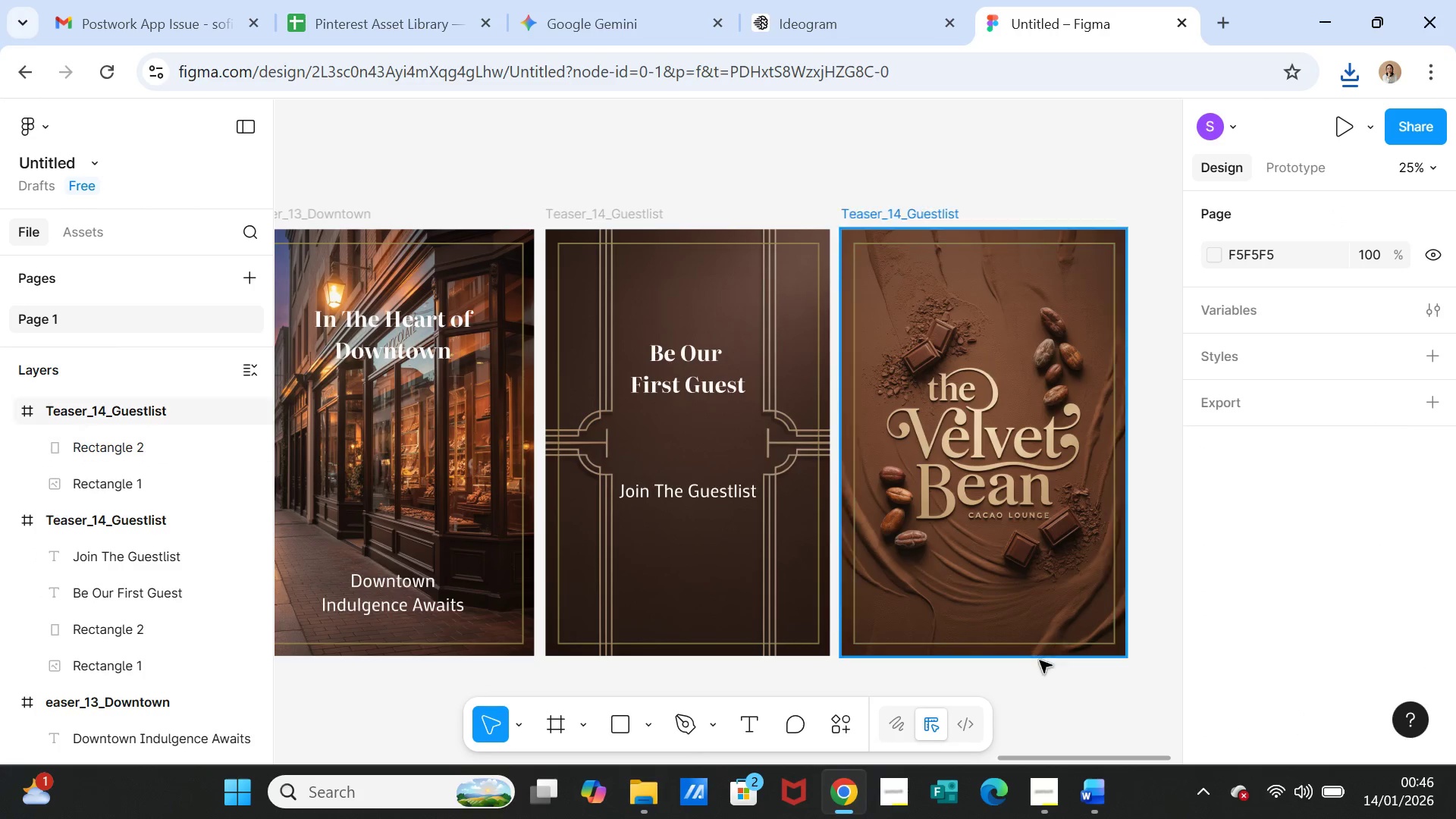 
left_click([1020, 687])
 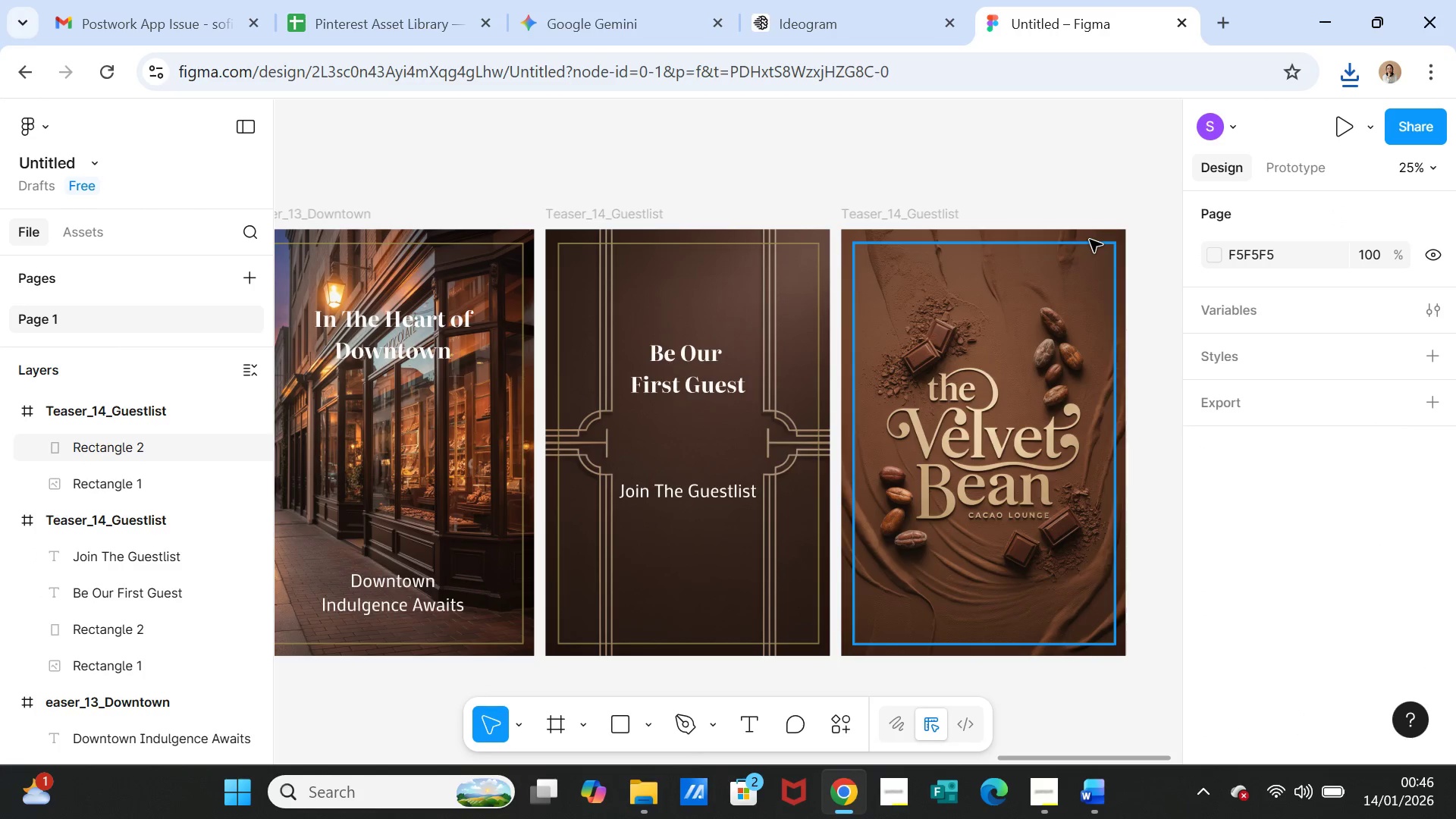 
left_click([1062, 179])
 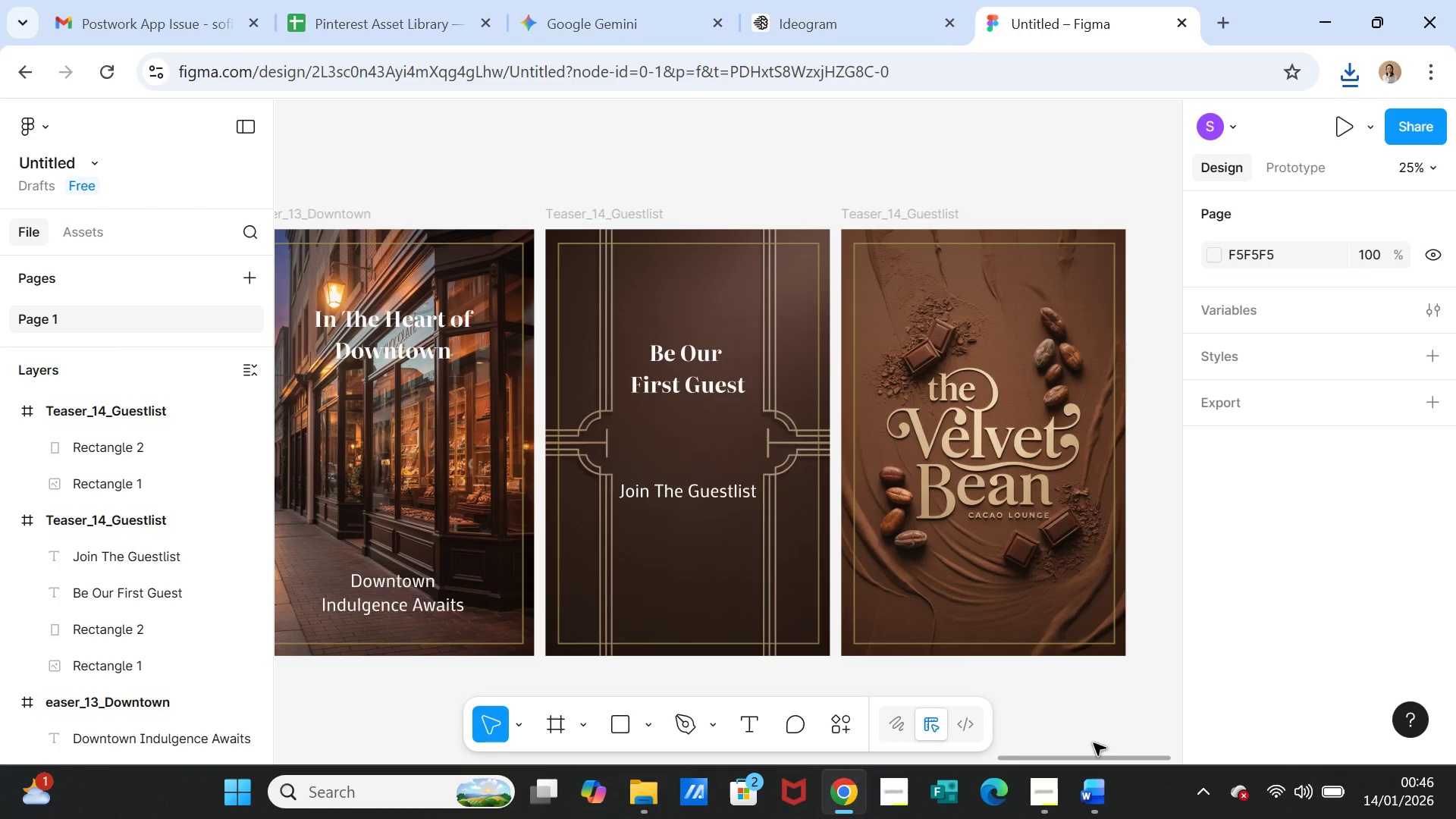 
left_click([1082, 783])
 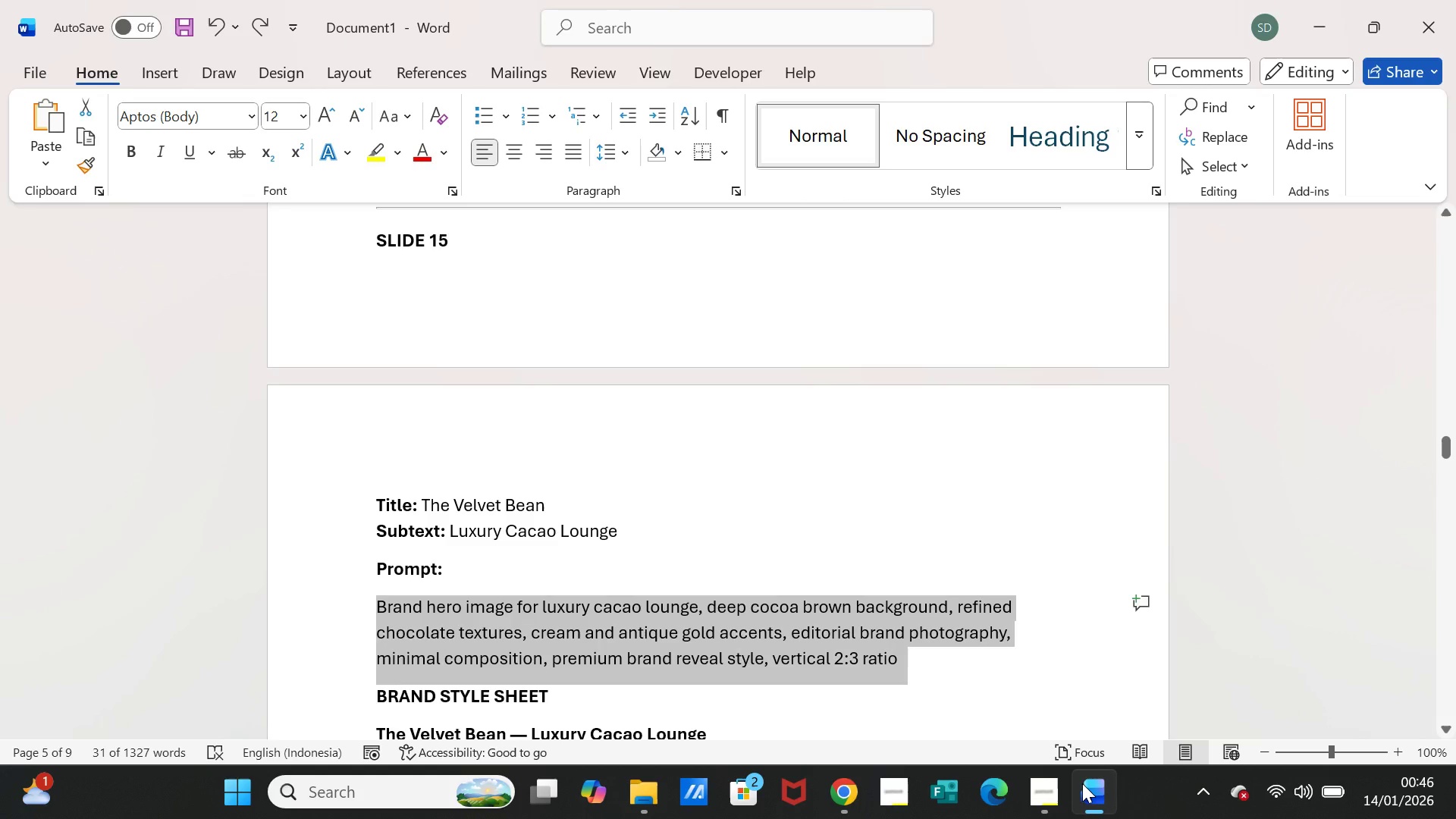 
left_click([1082, 783])
 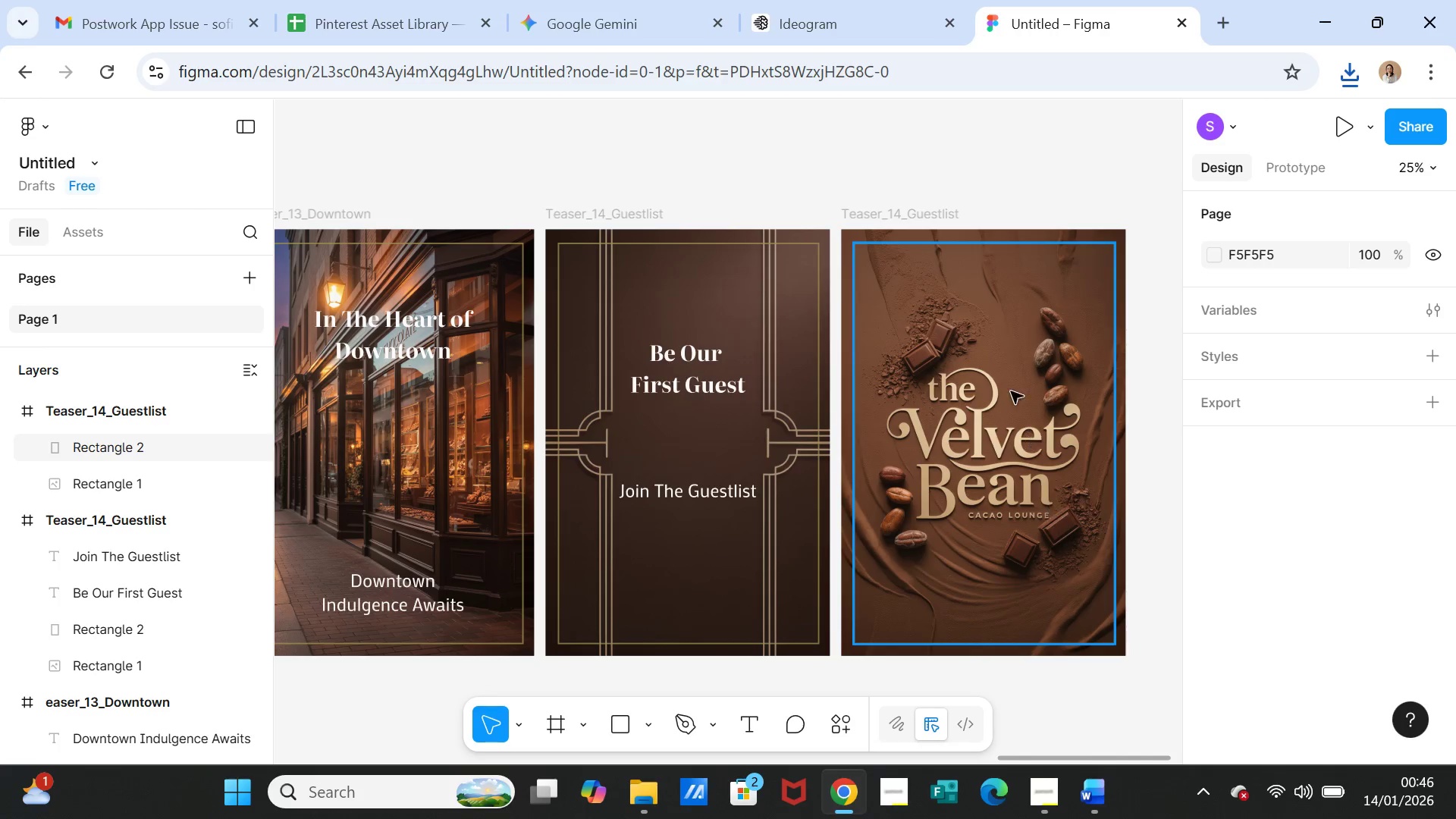 
left_click([990, 153])
 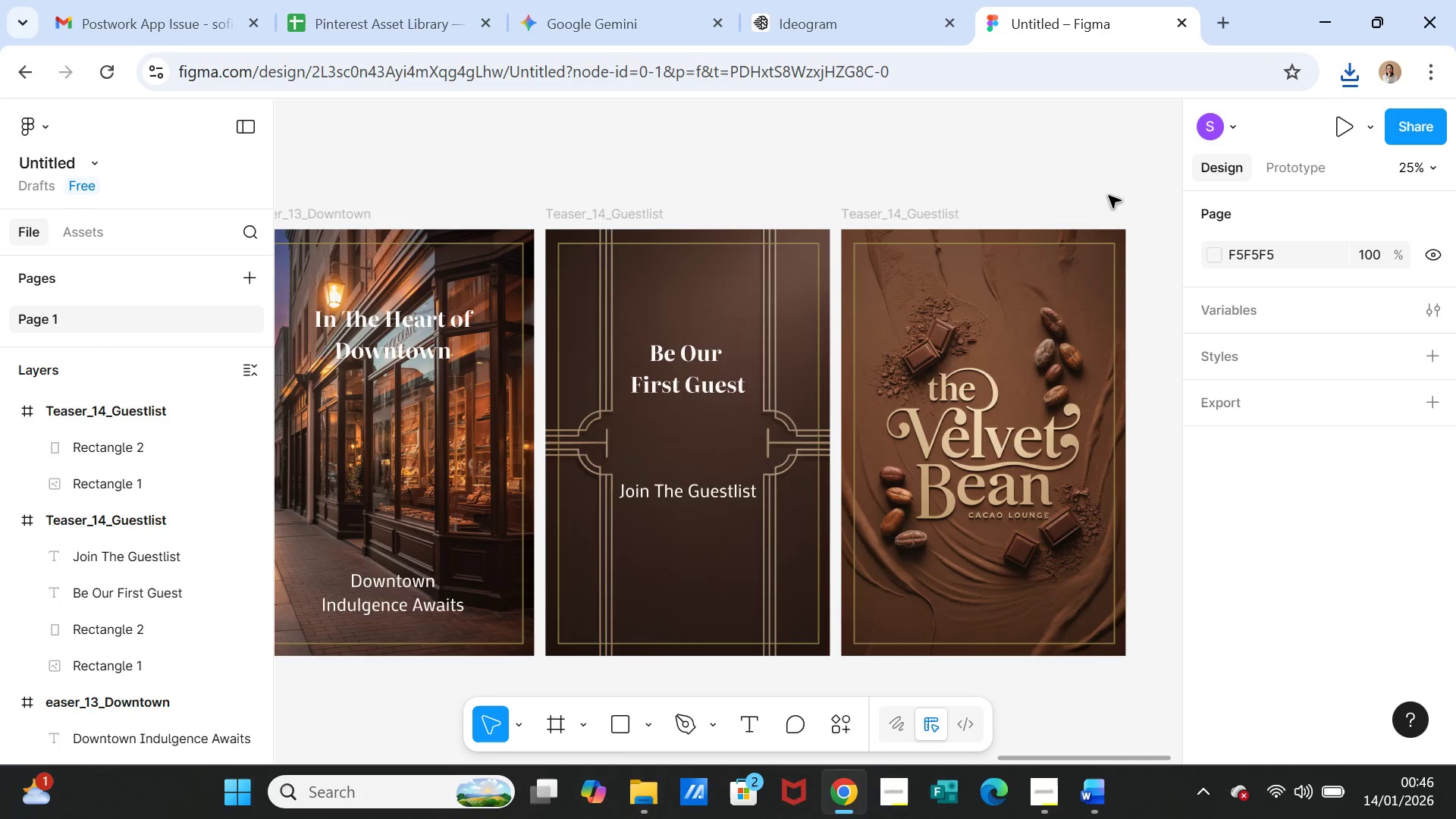 
left_click([373, 10])
 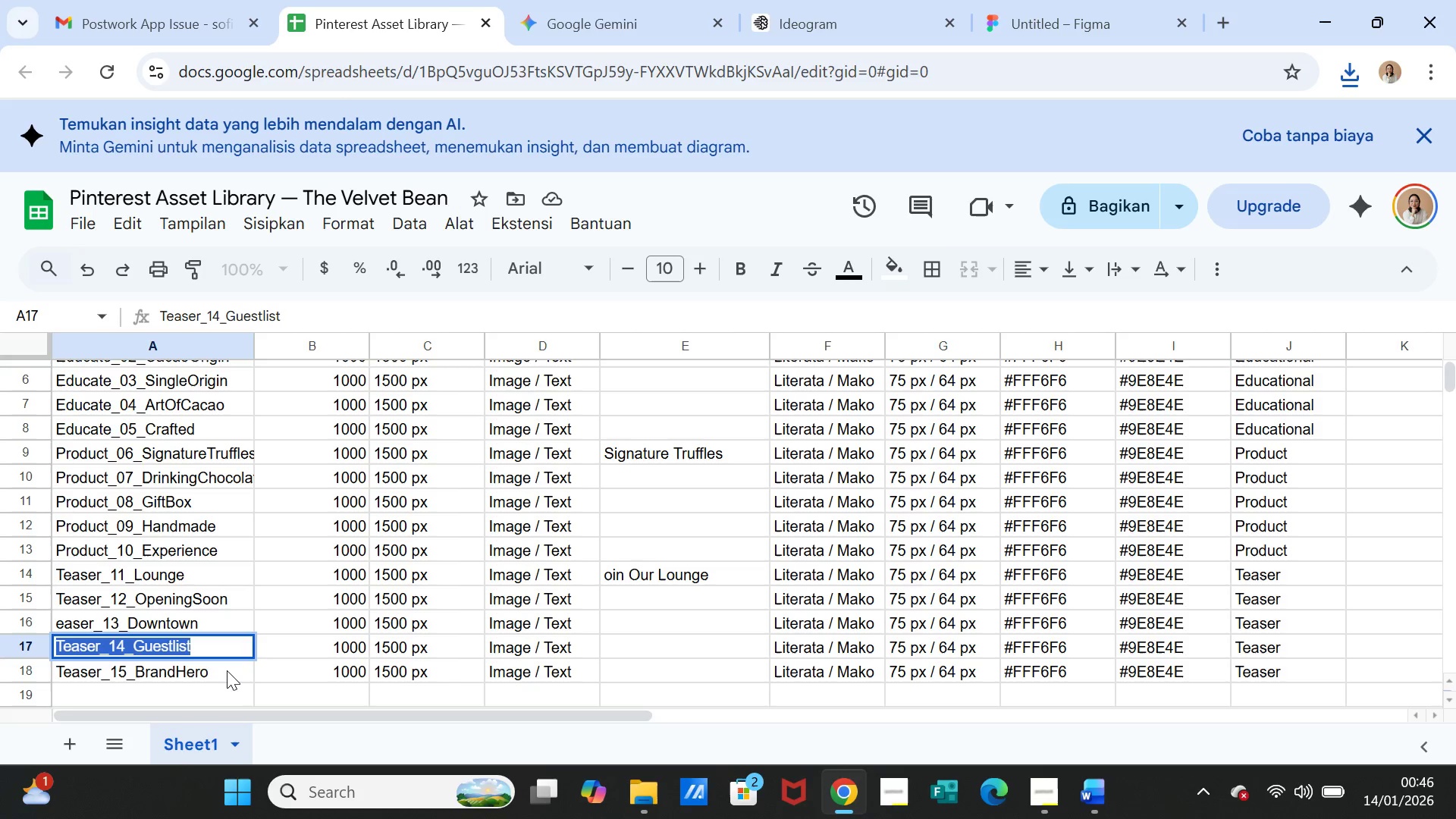 
double_click([227, 670])
 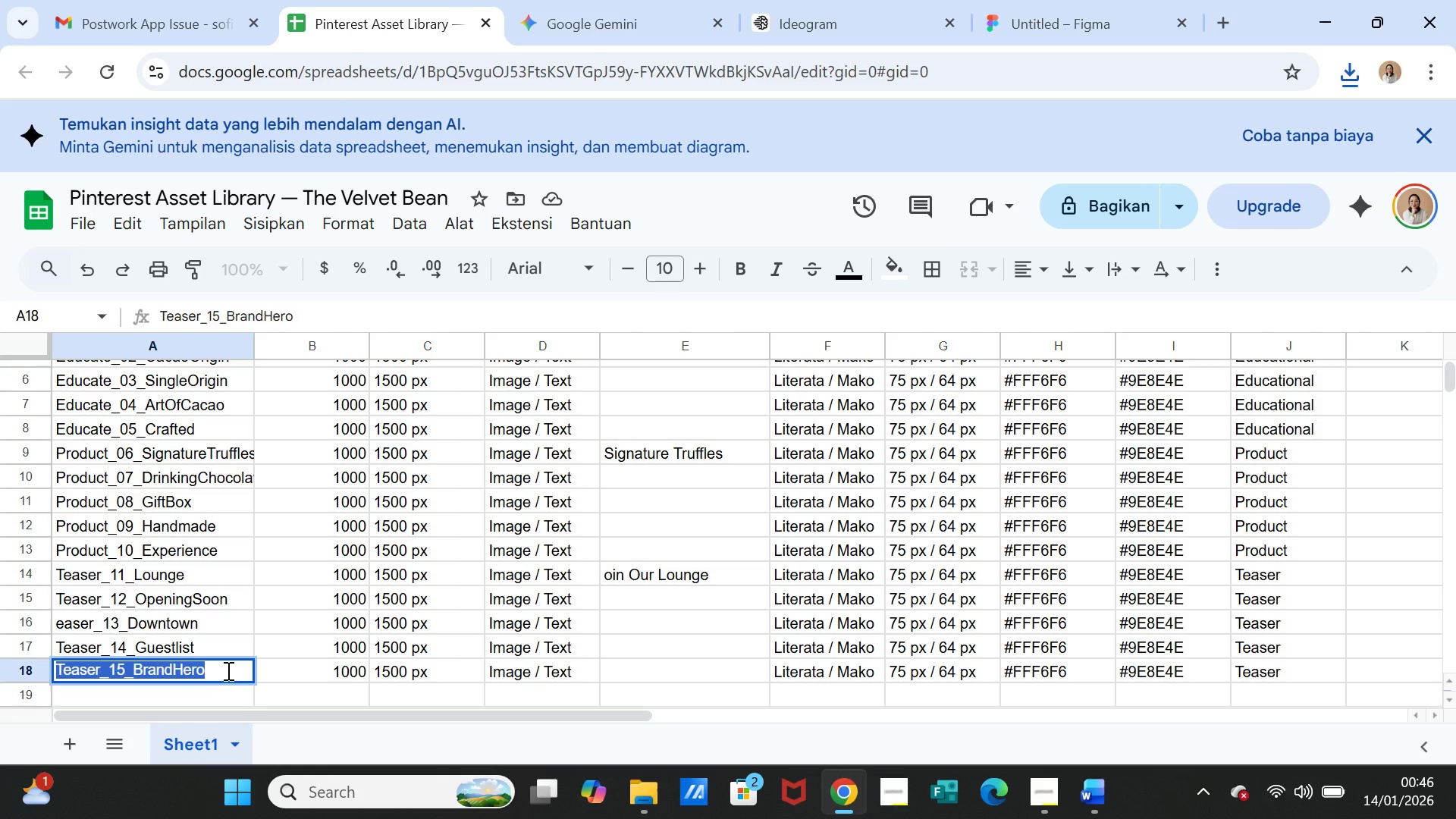 
double_click([227, 670])
 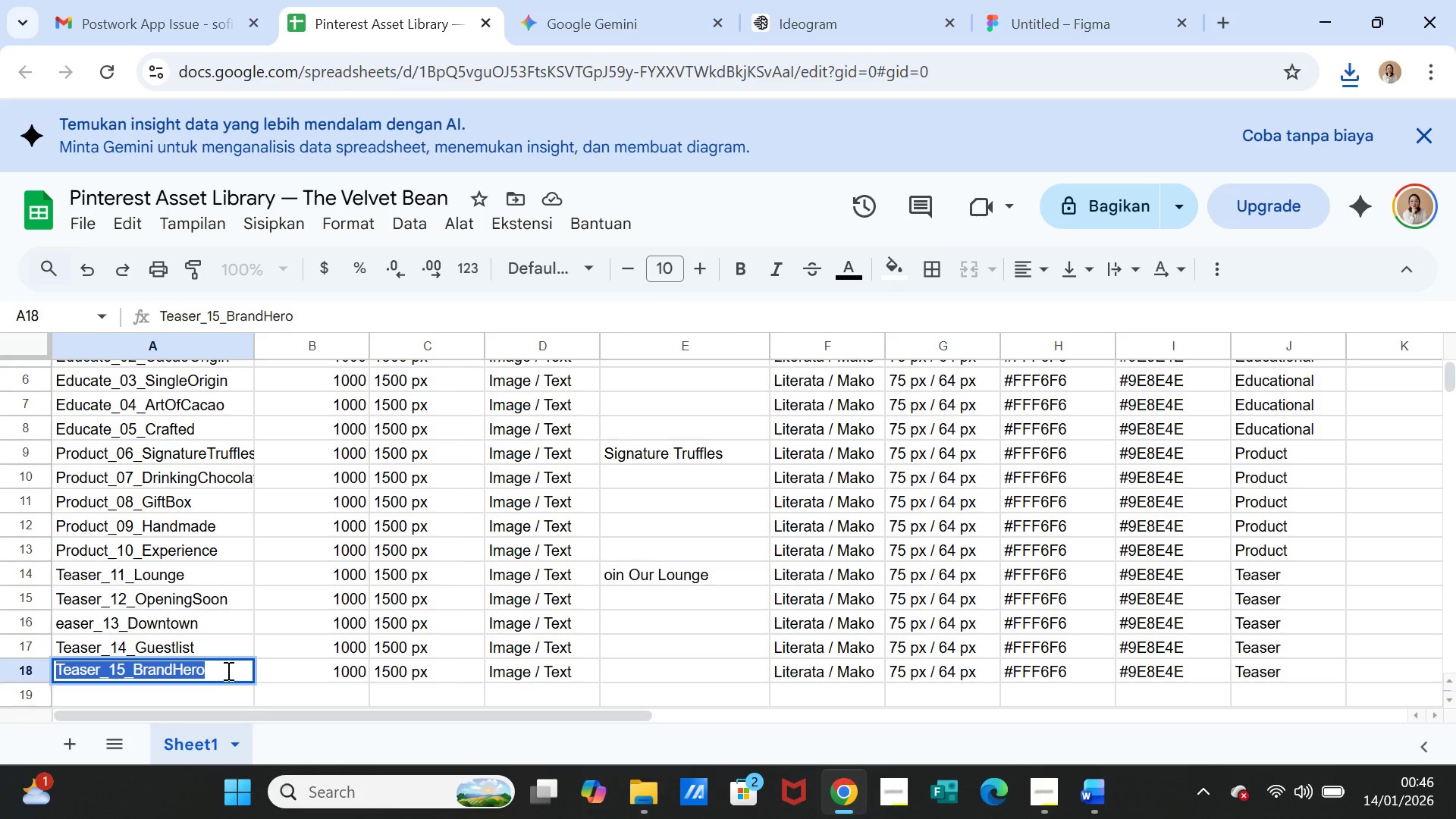 
key(Control+C)
 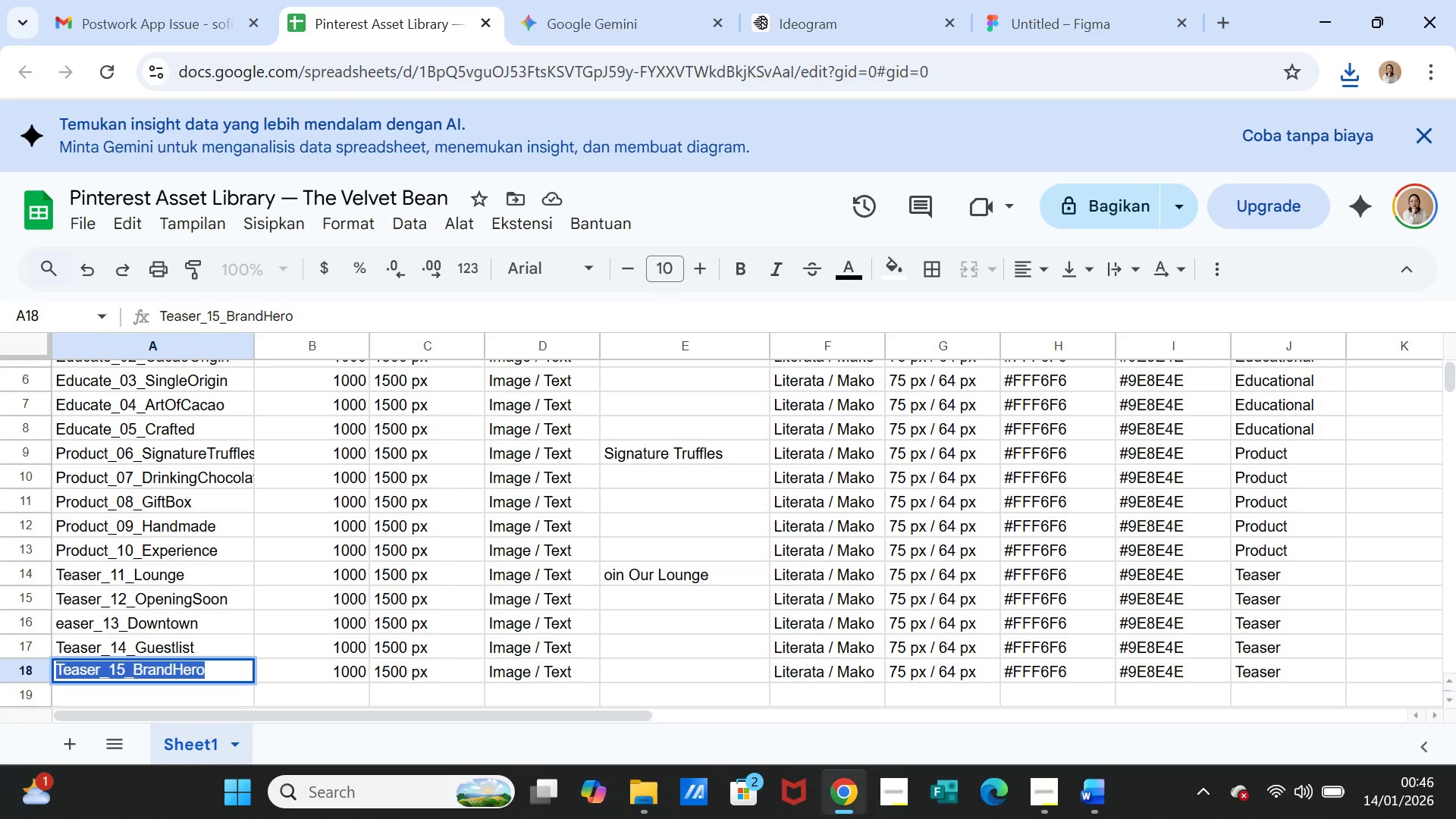 
mouse_move([844, 795])
 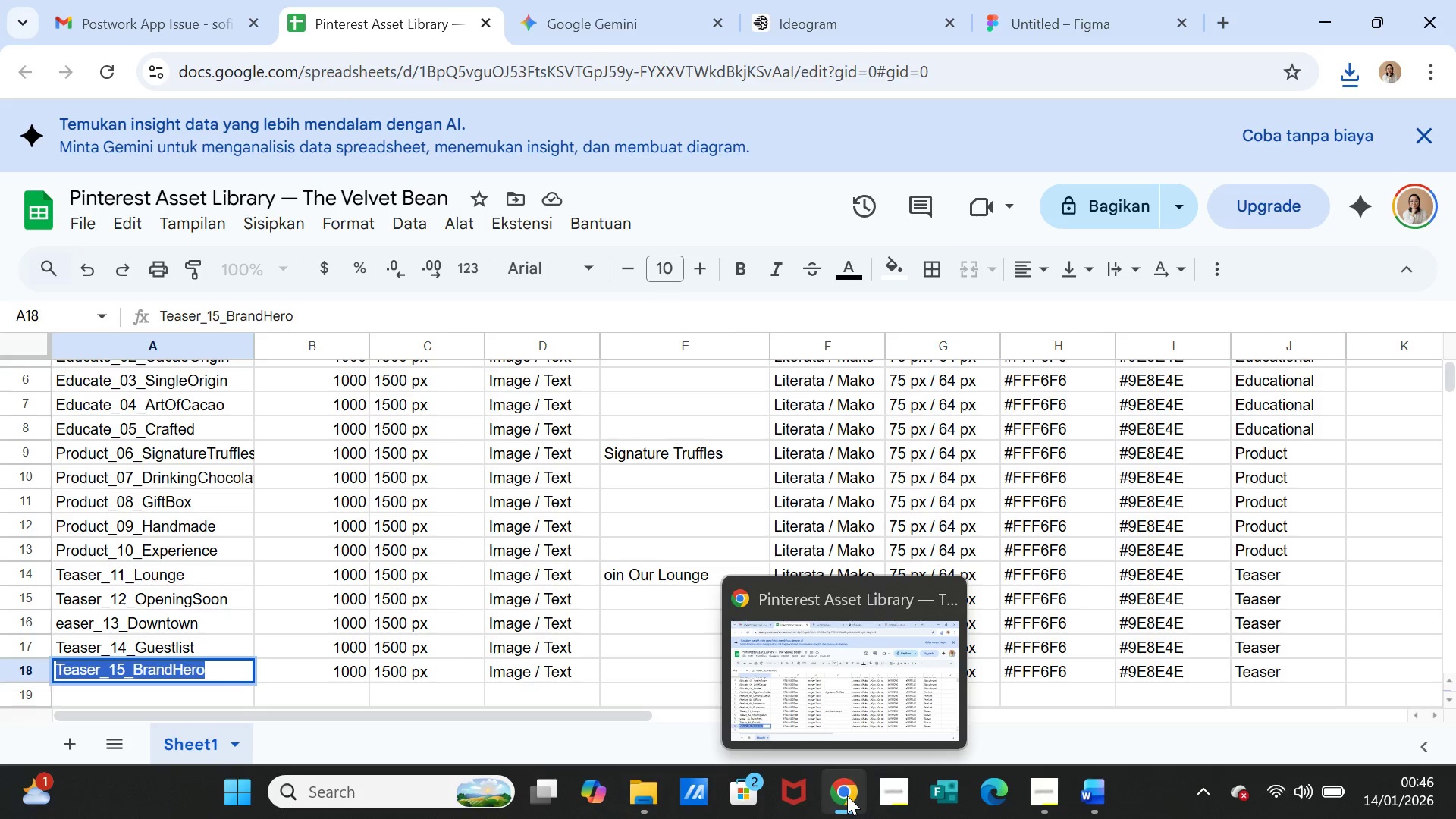 
left_click([847, 795])